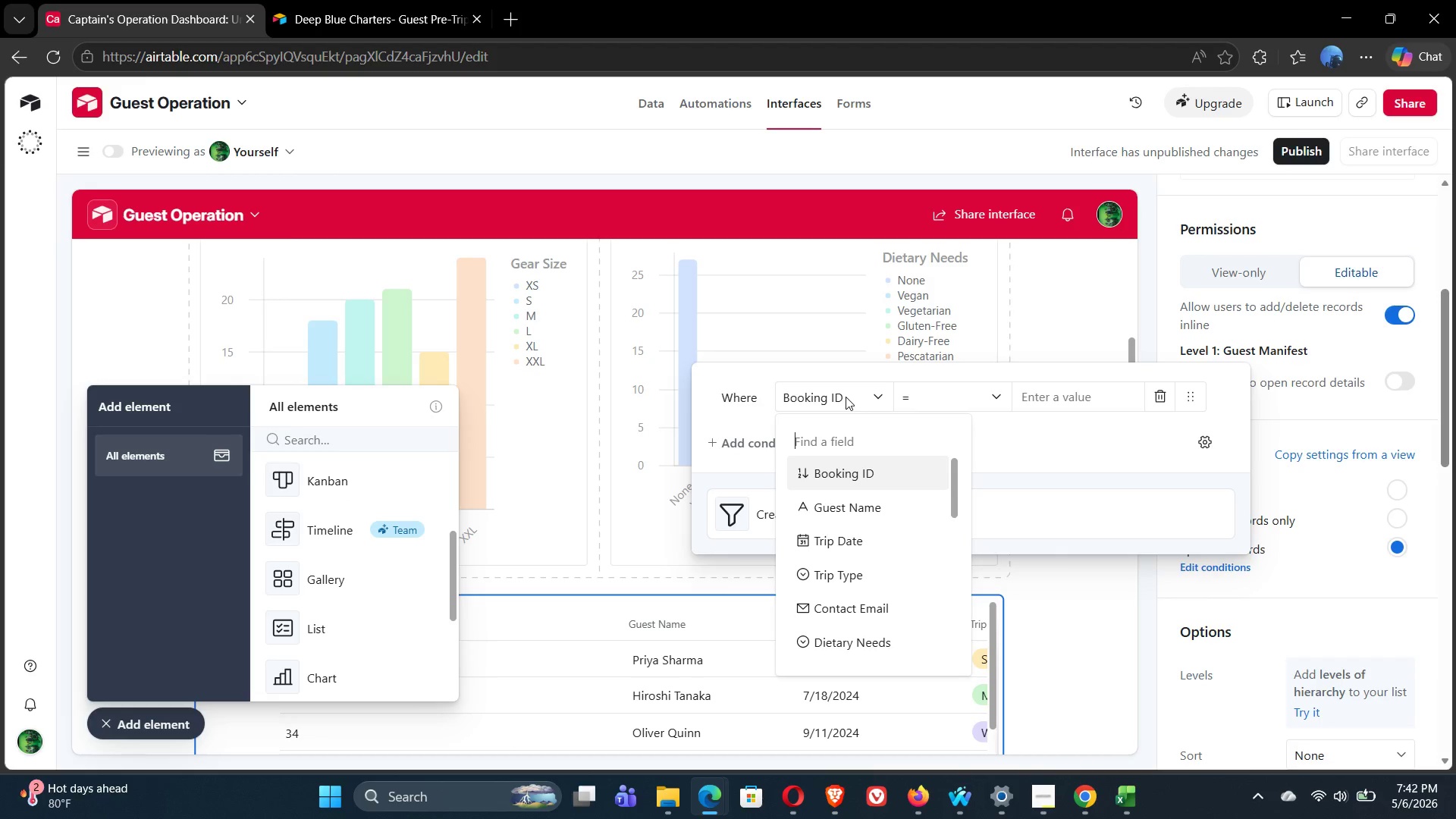 
wait(56.25)
 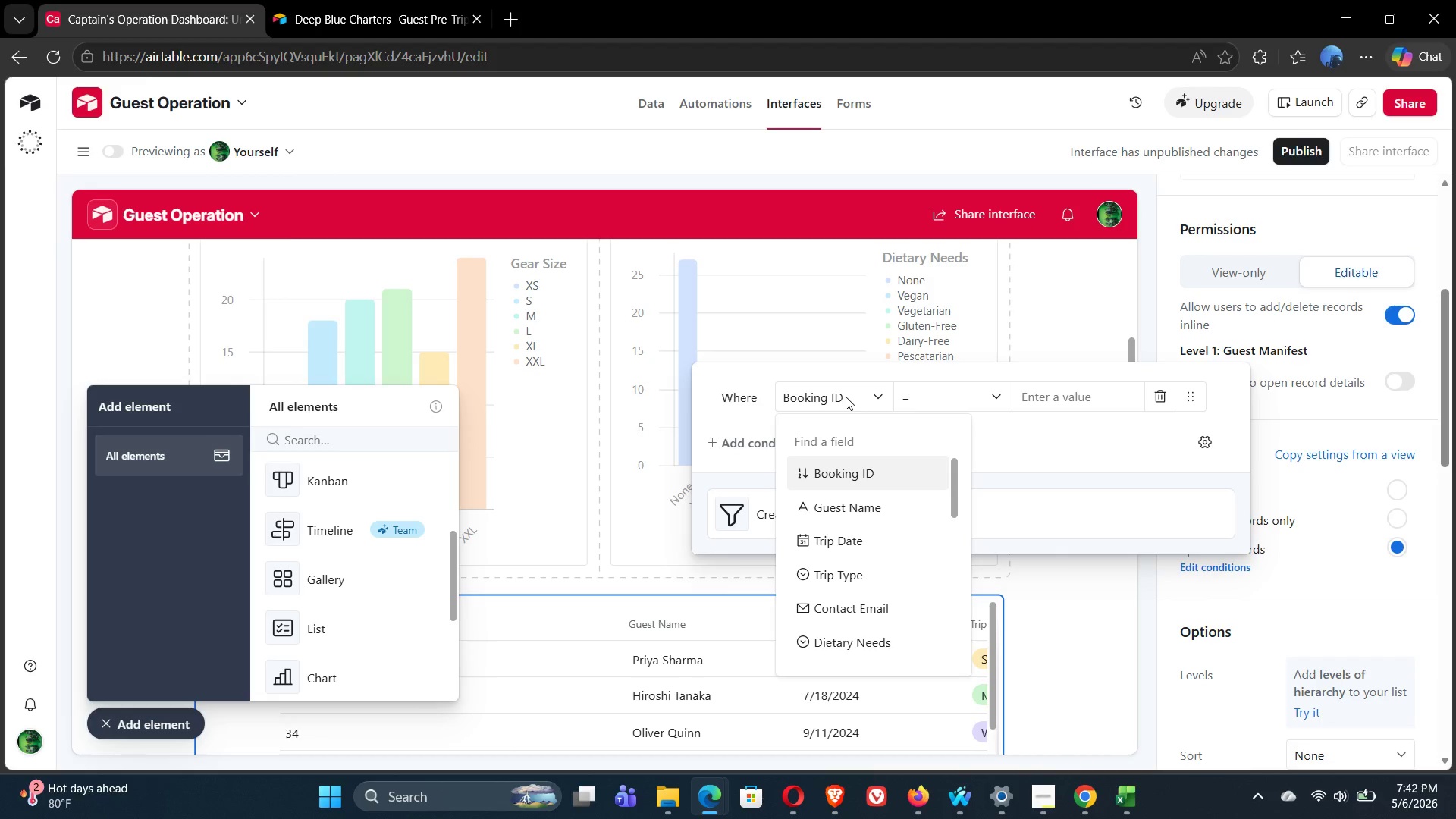 
left_click([848, 541])
 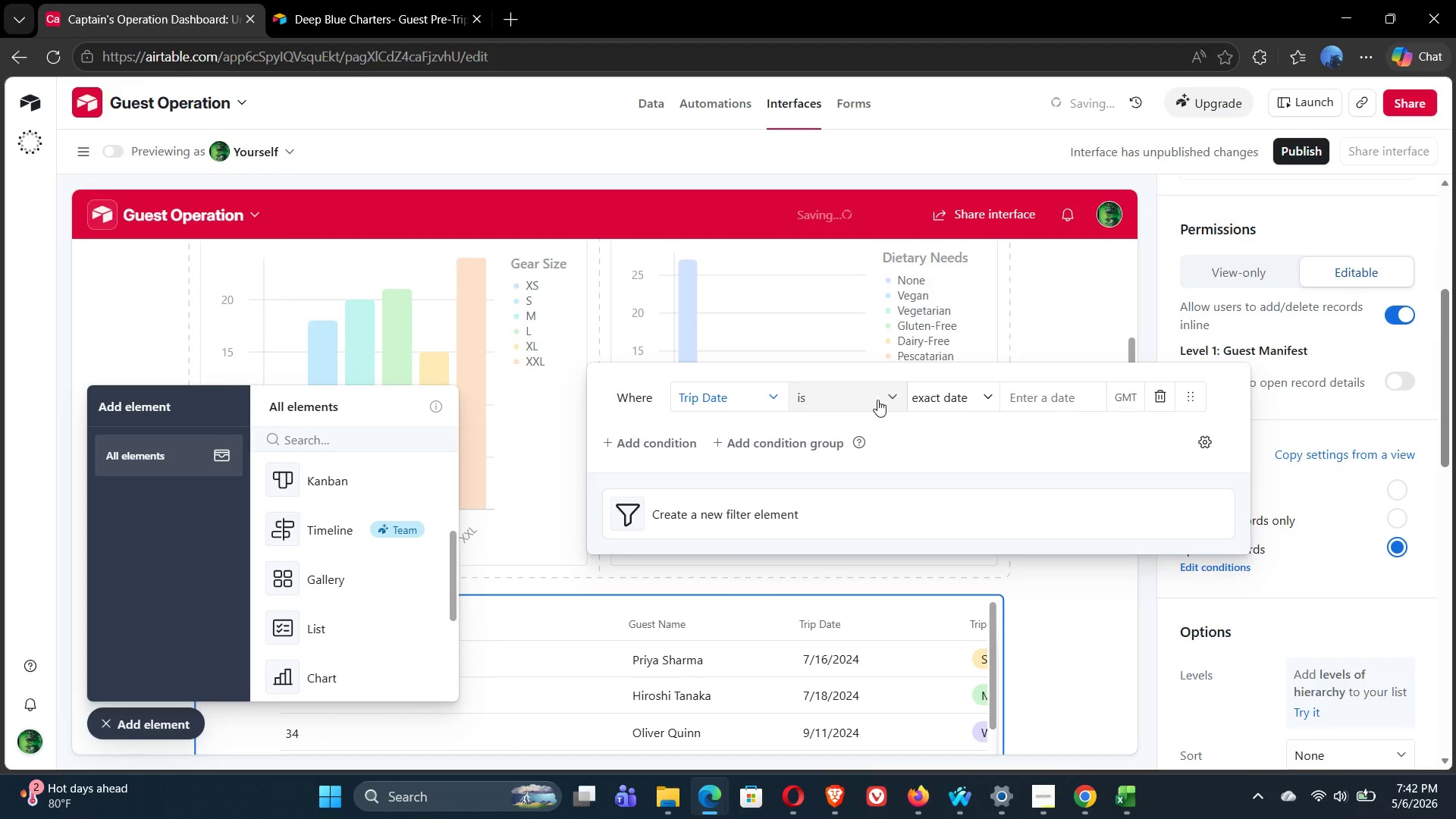 
left_click([941, 399])
 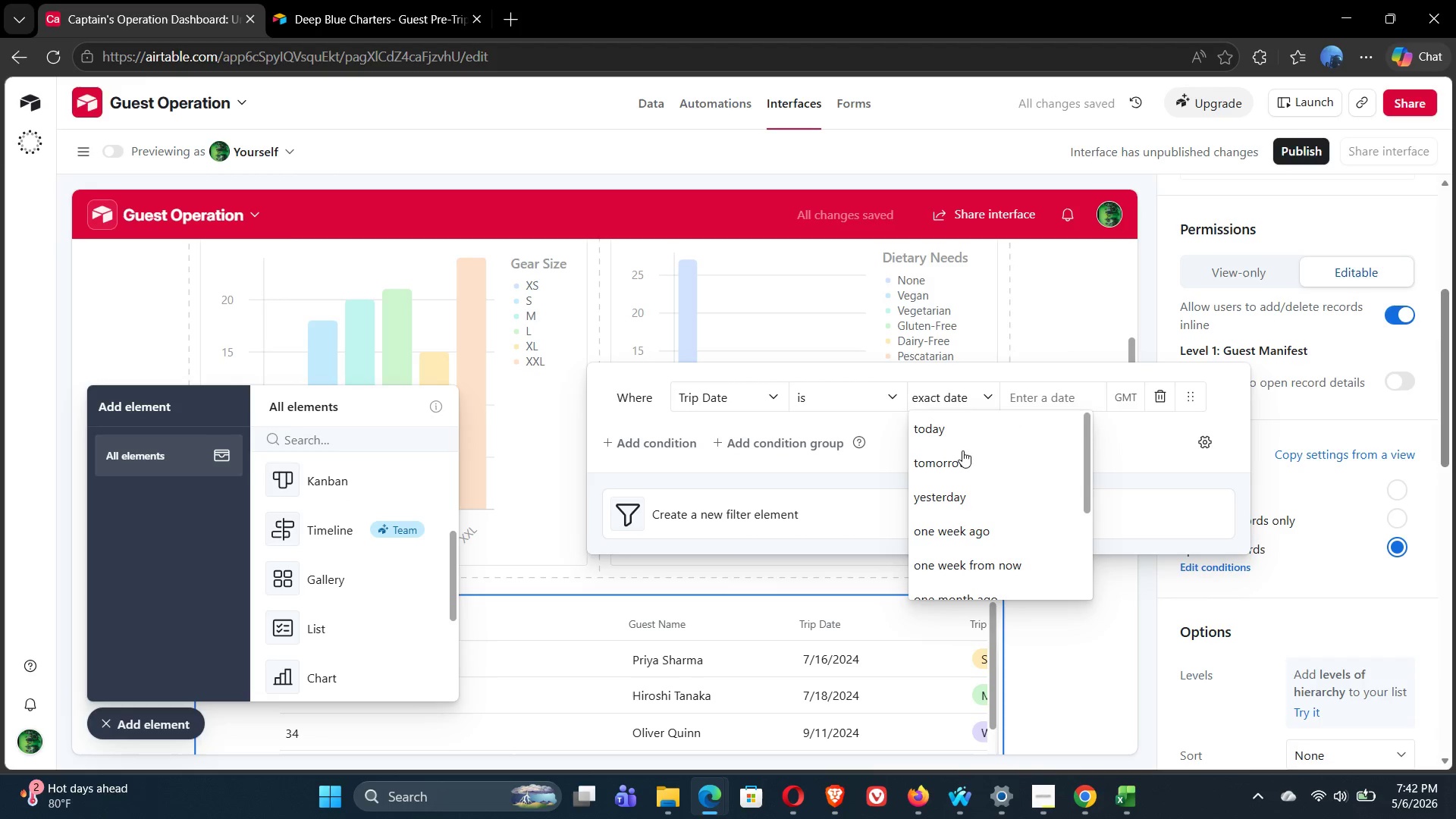 
left_click([943, 438])
 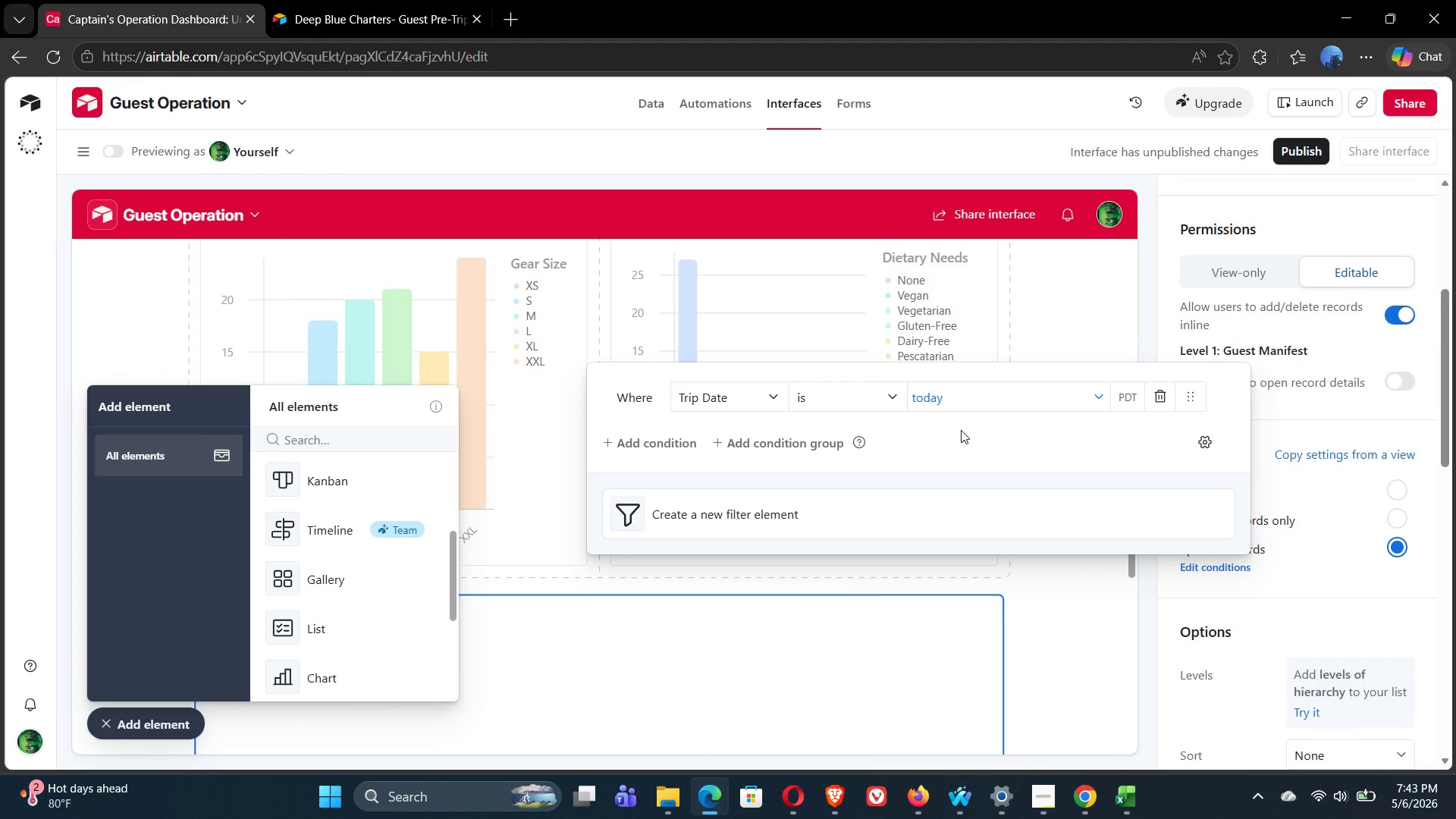 
wait(11.86)
 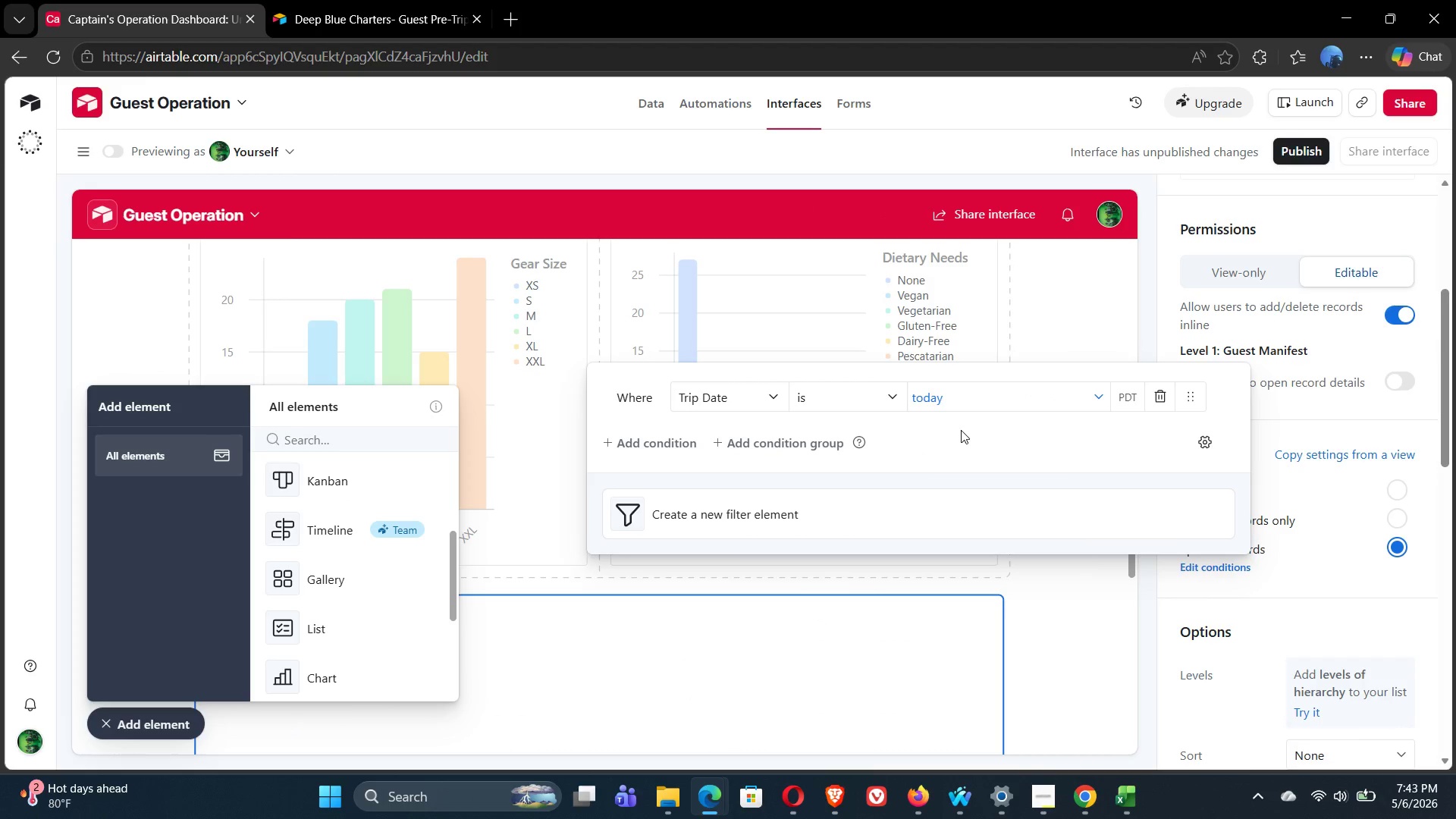 
left_click([106, 724])
 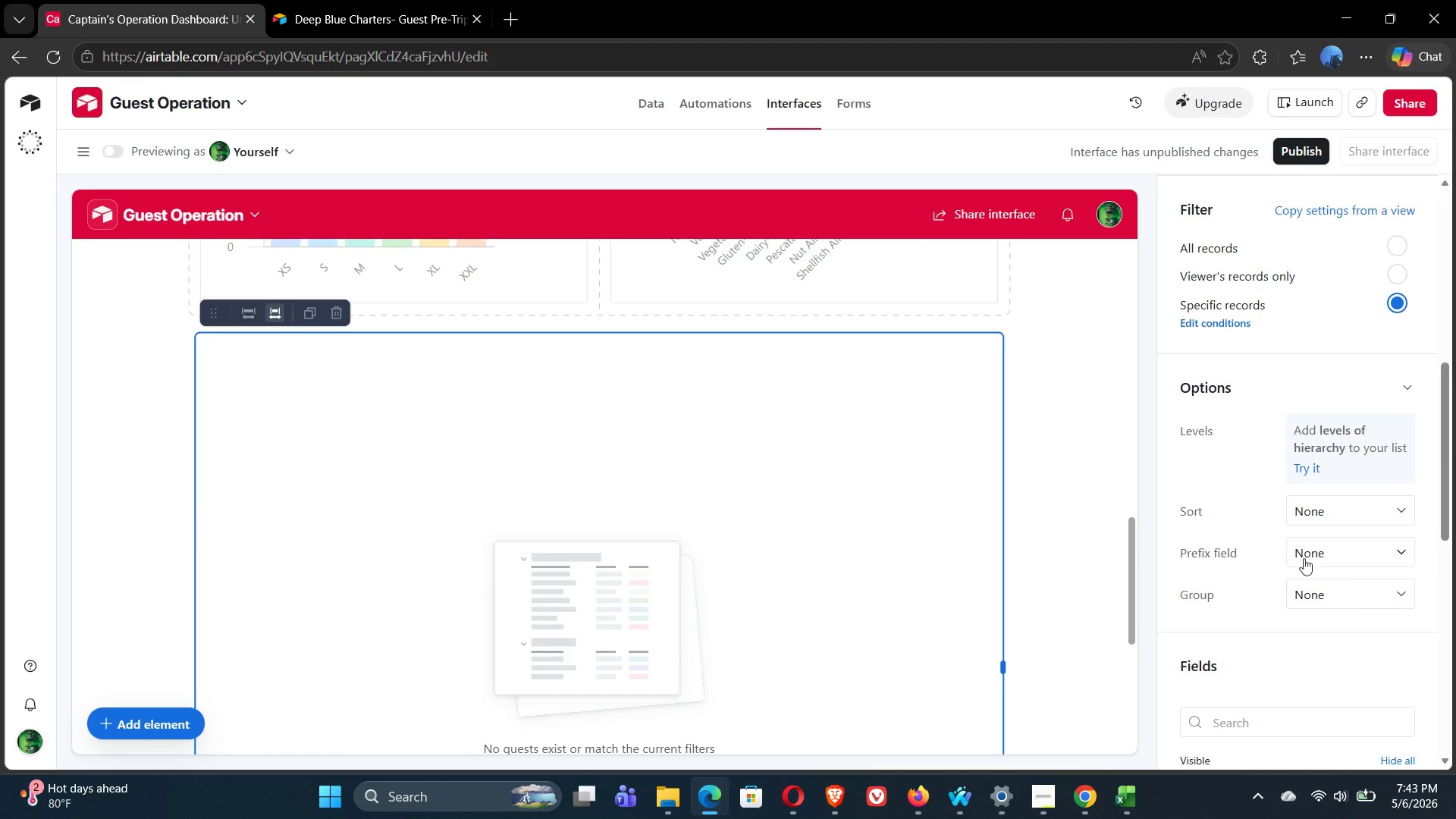 
wait(7.69)
 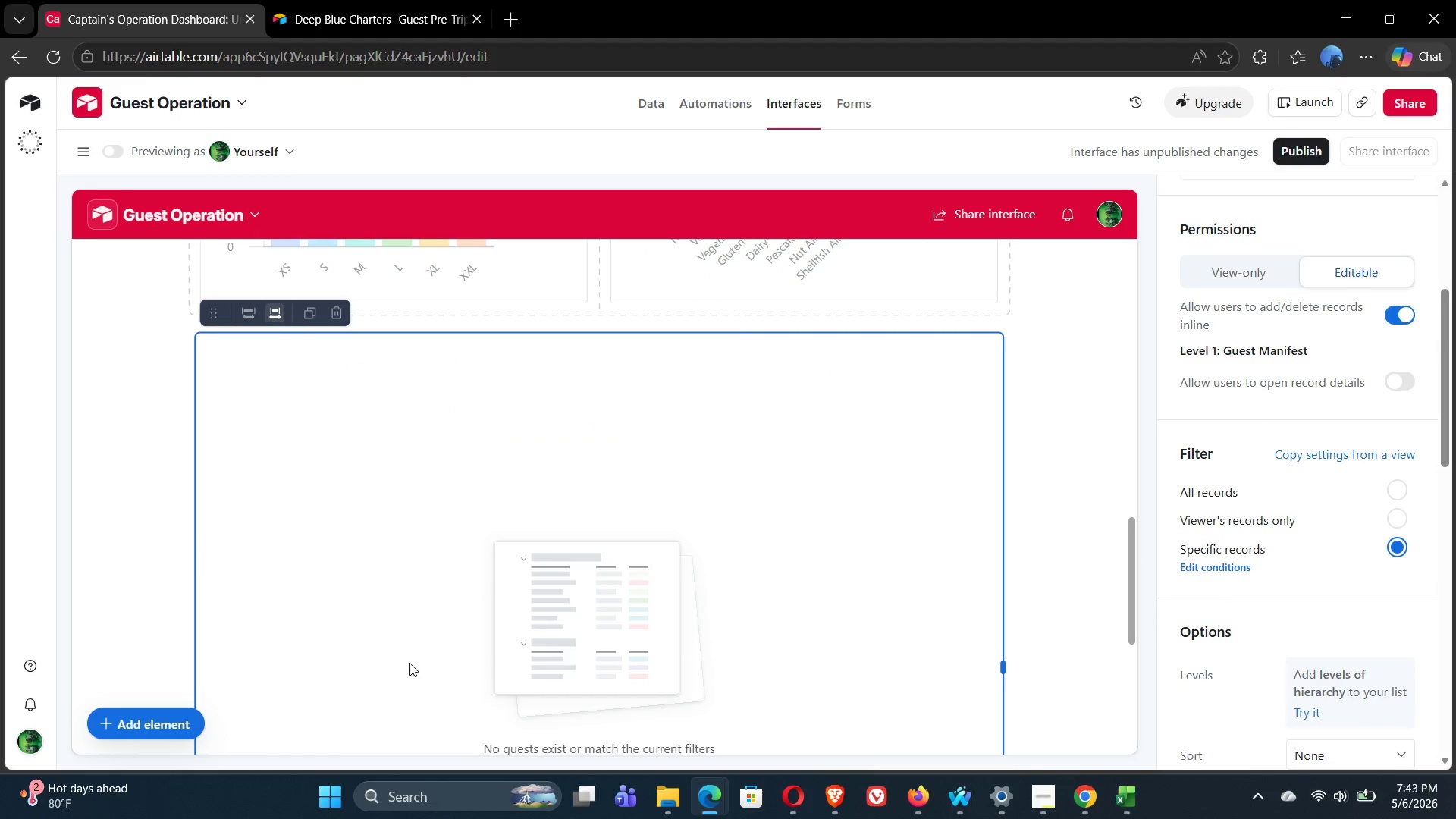 
mouse_move([1276, 529])
 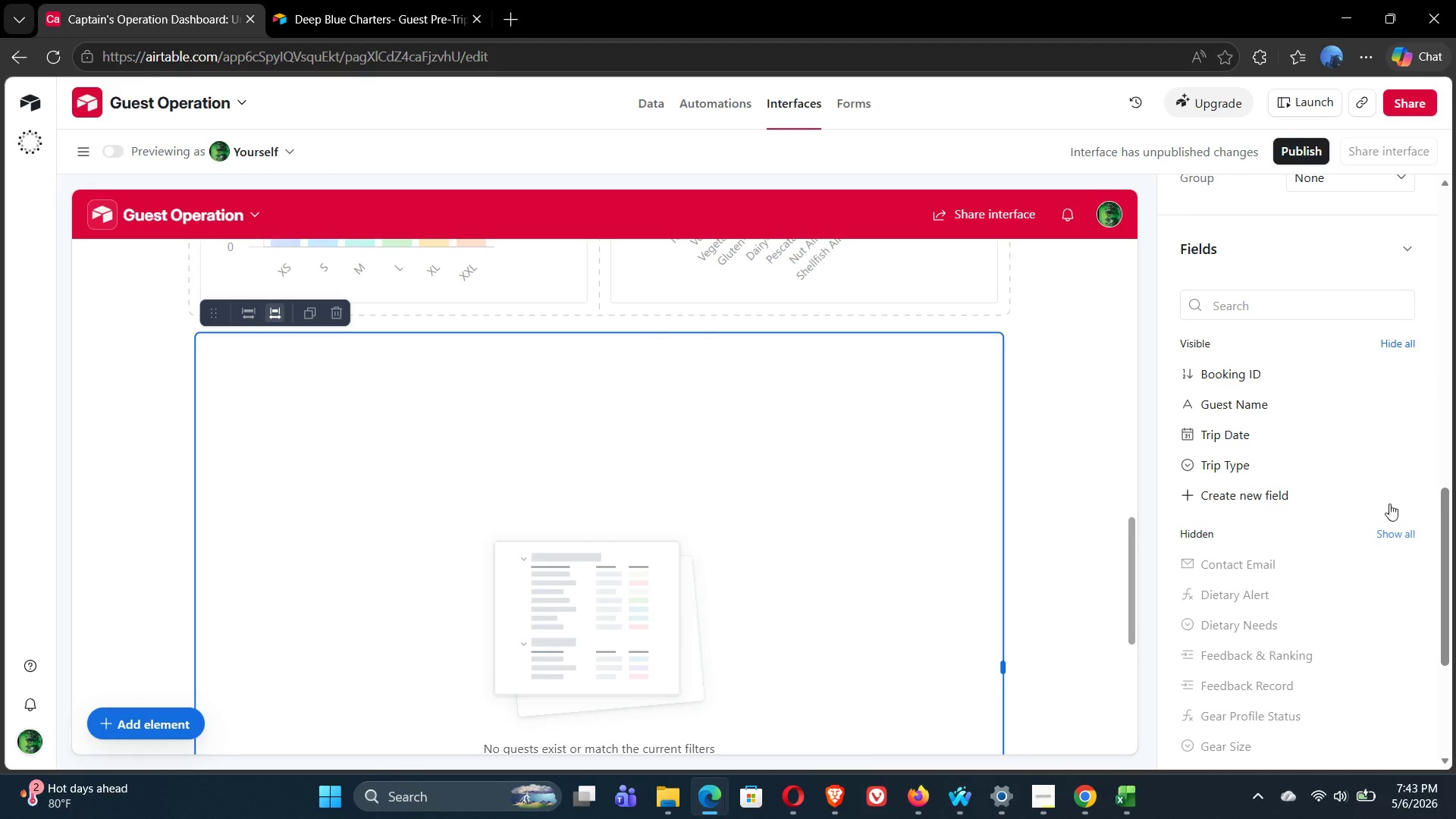 
left_click([1395, 337])
 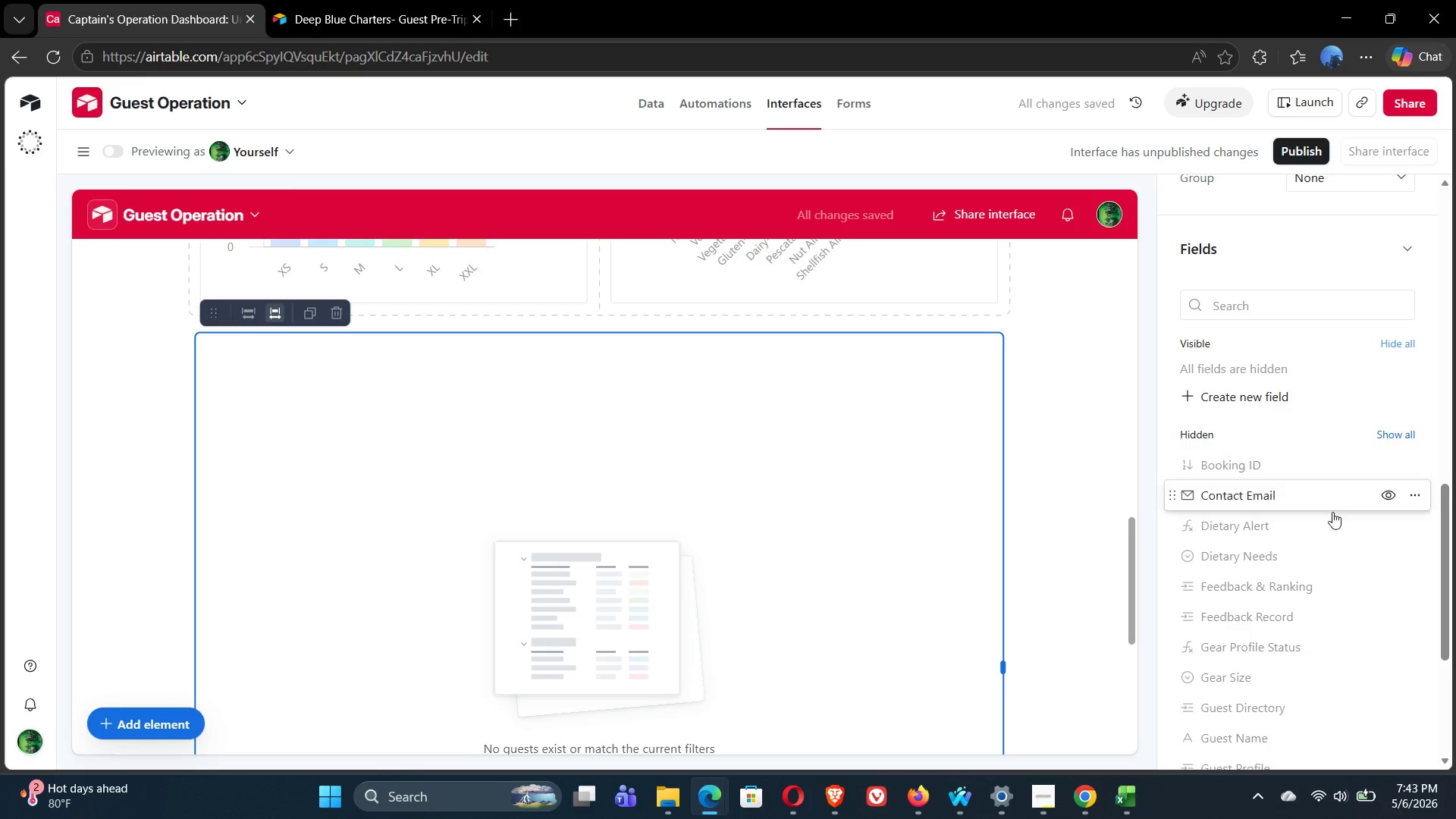 
wait(9.73)
 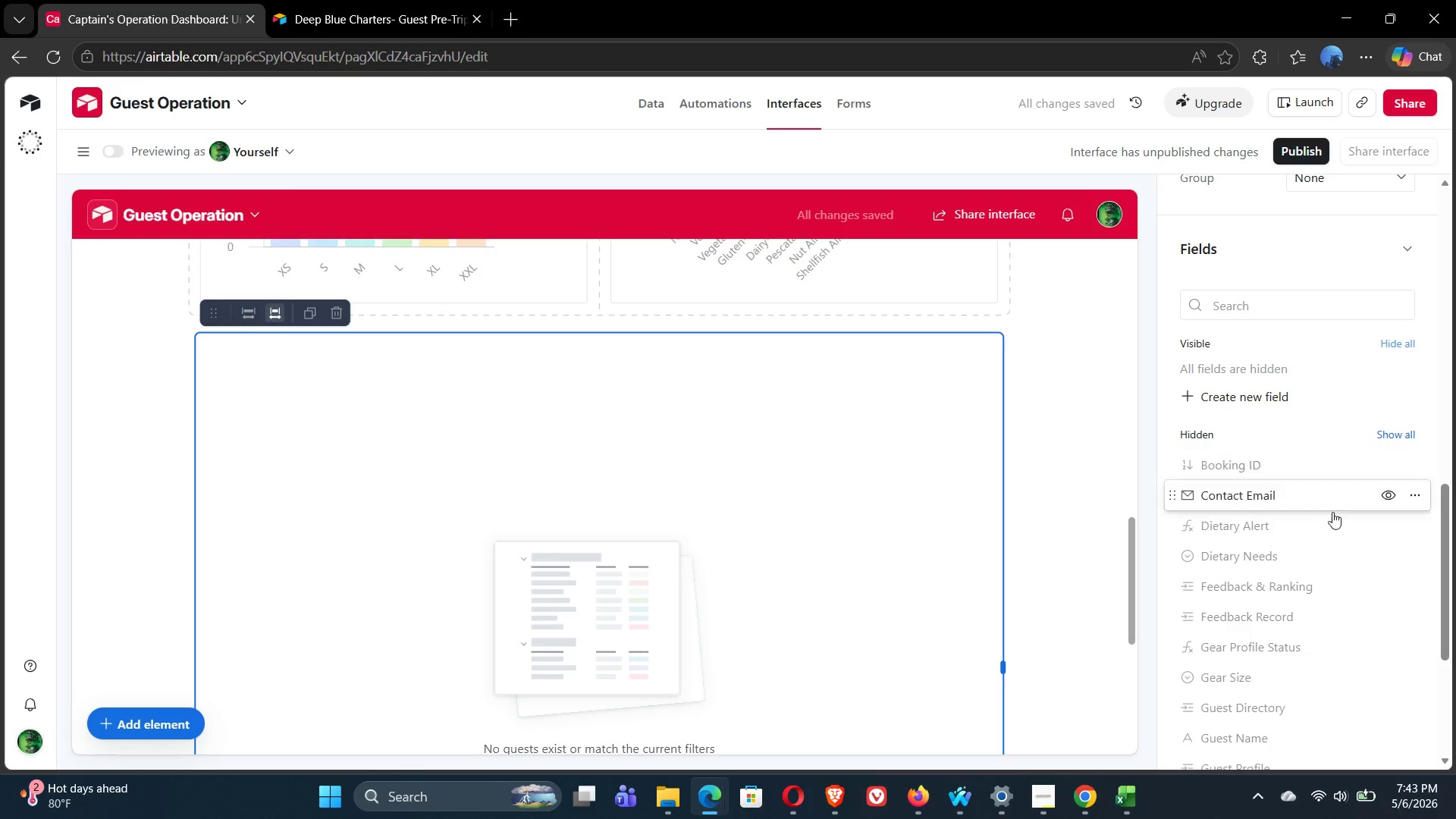 
left_click([1389, 475])
 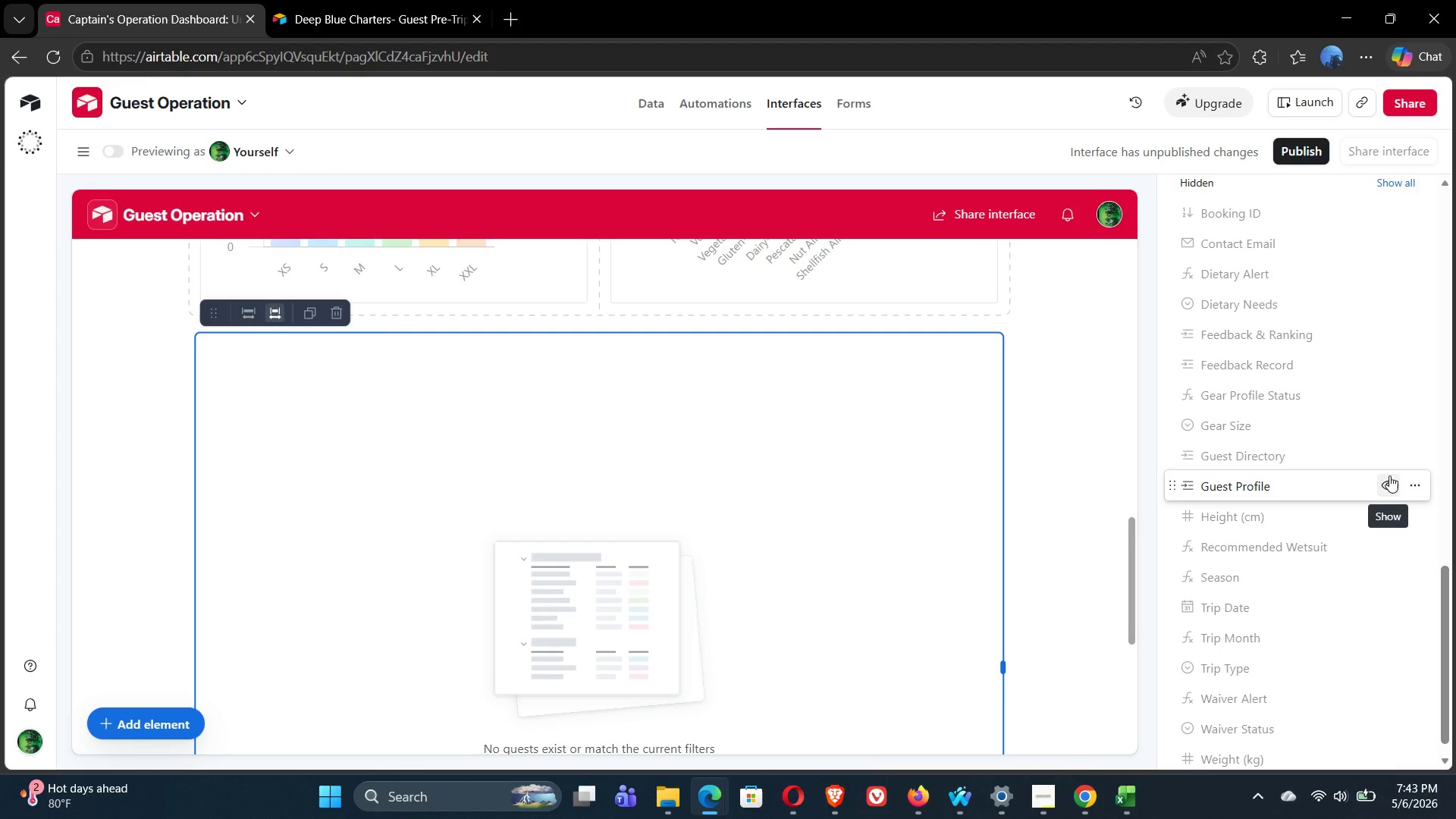 
wait(15.27)
 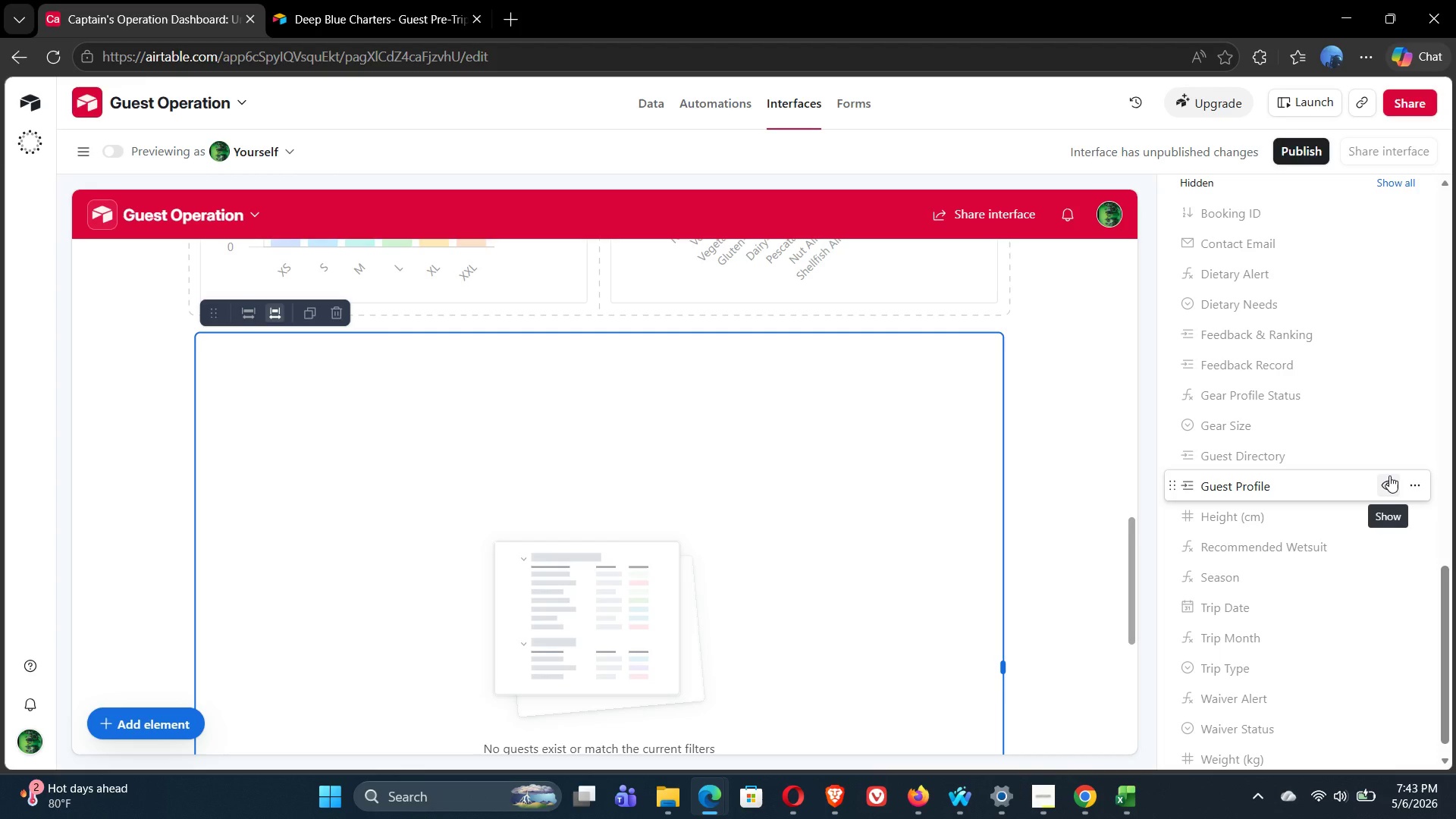 
left_click([1390, 644])
 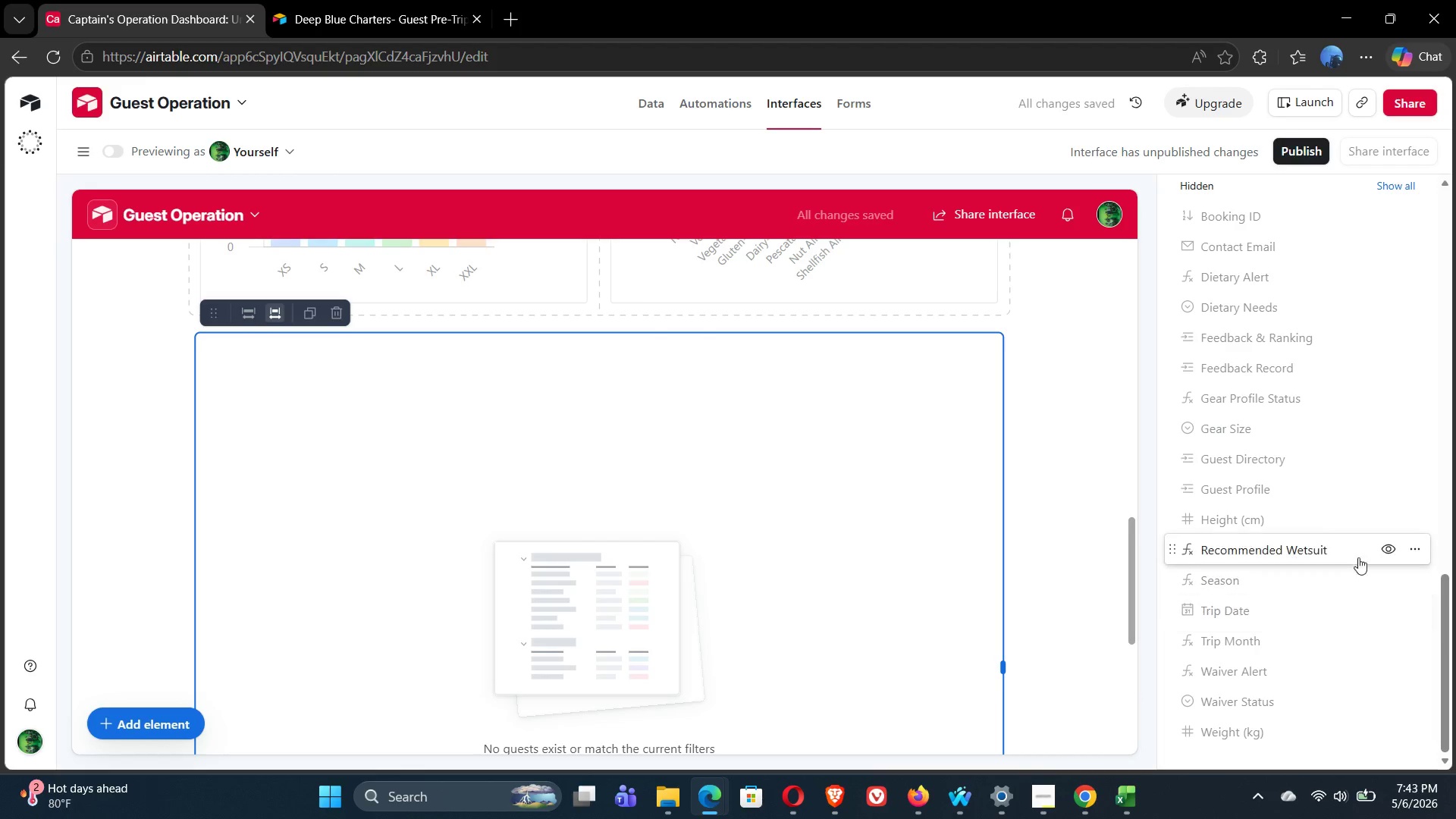 
wait(6.05)
 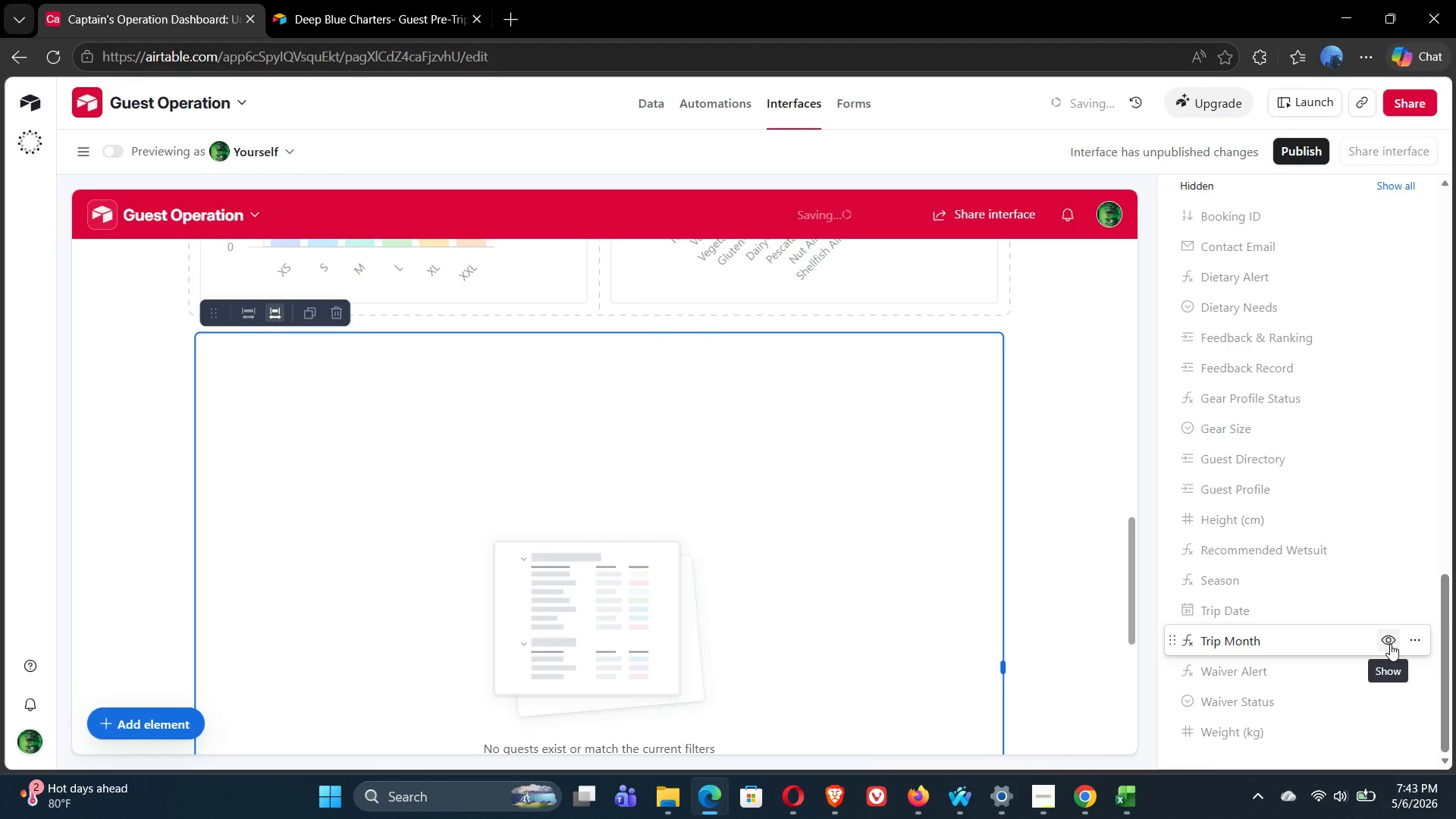 
left_click([1388, 426])
 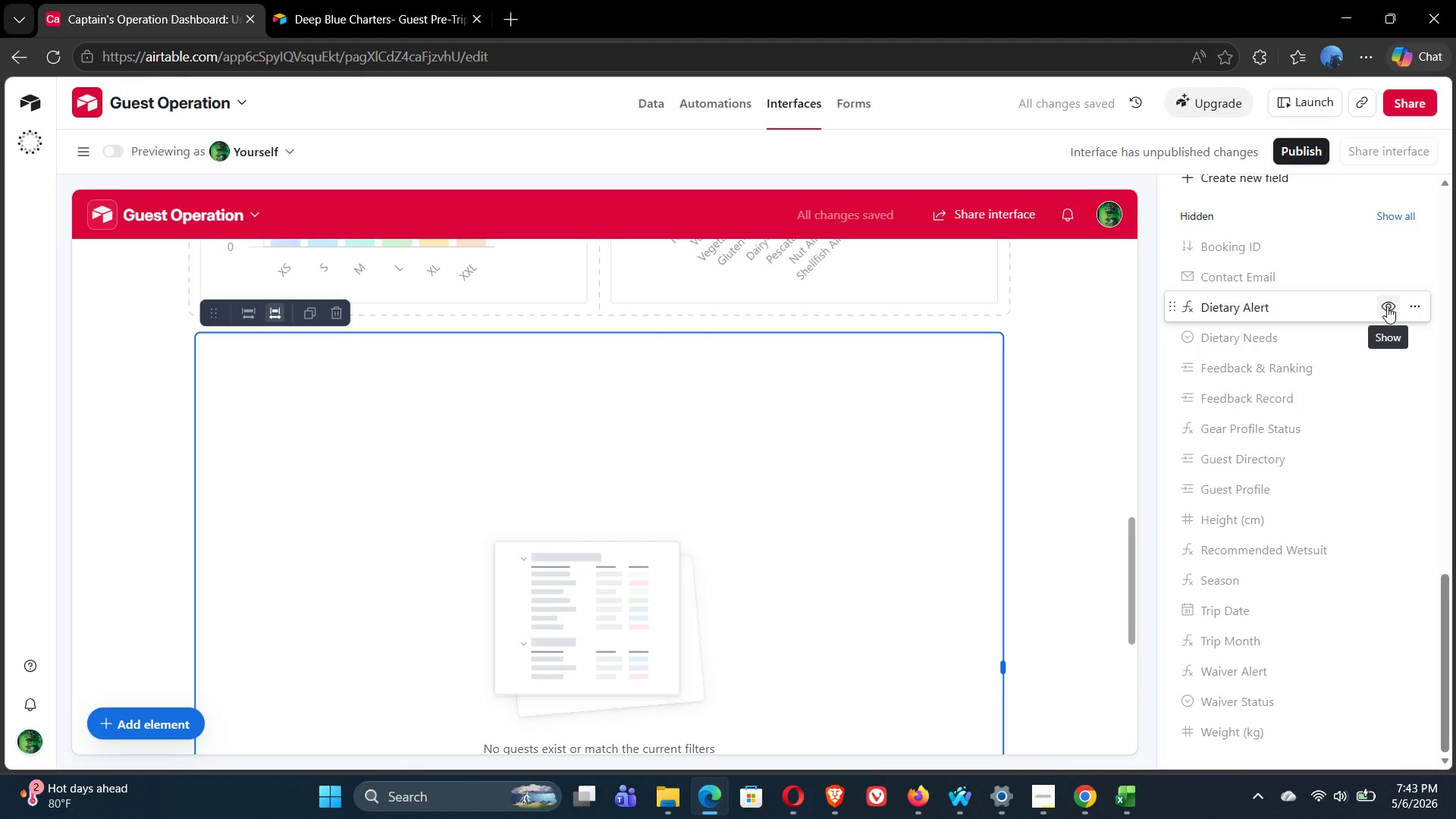 
left_click([1387, 306])
 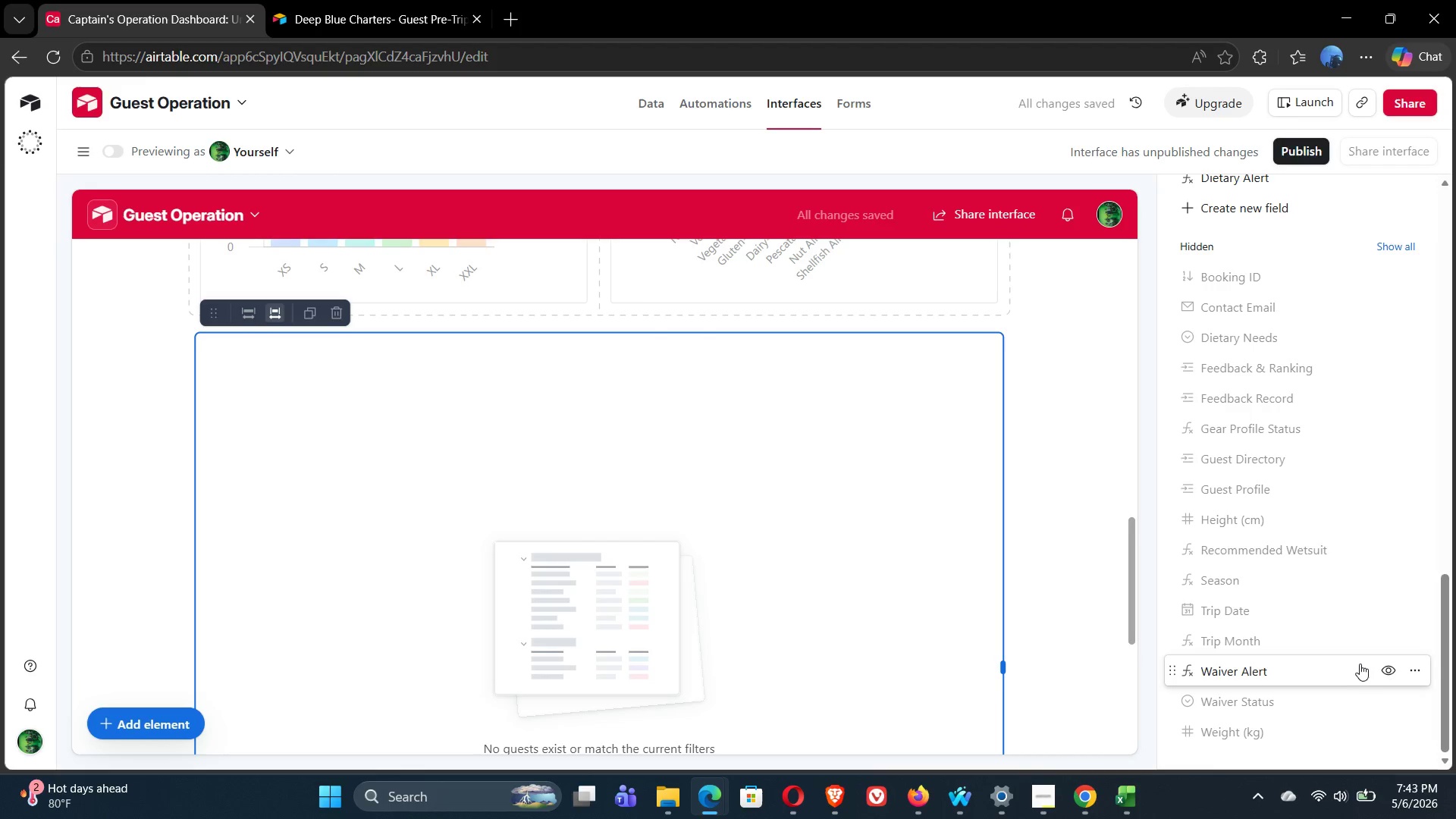 
left_click([1383, 673])
 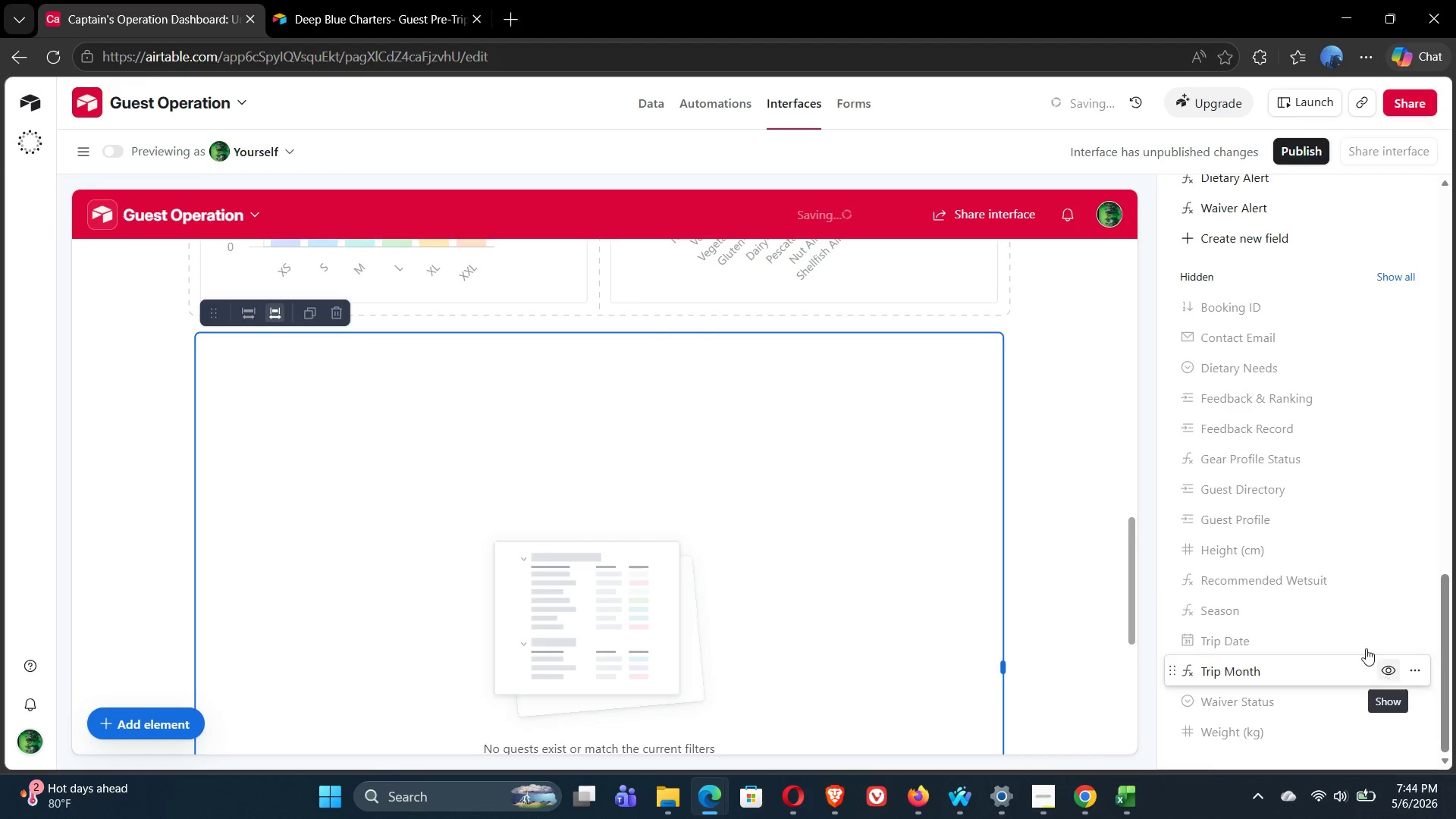 
mouse_move([1302, 448])
 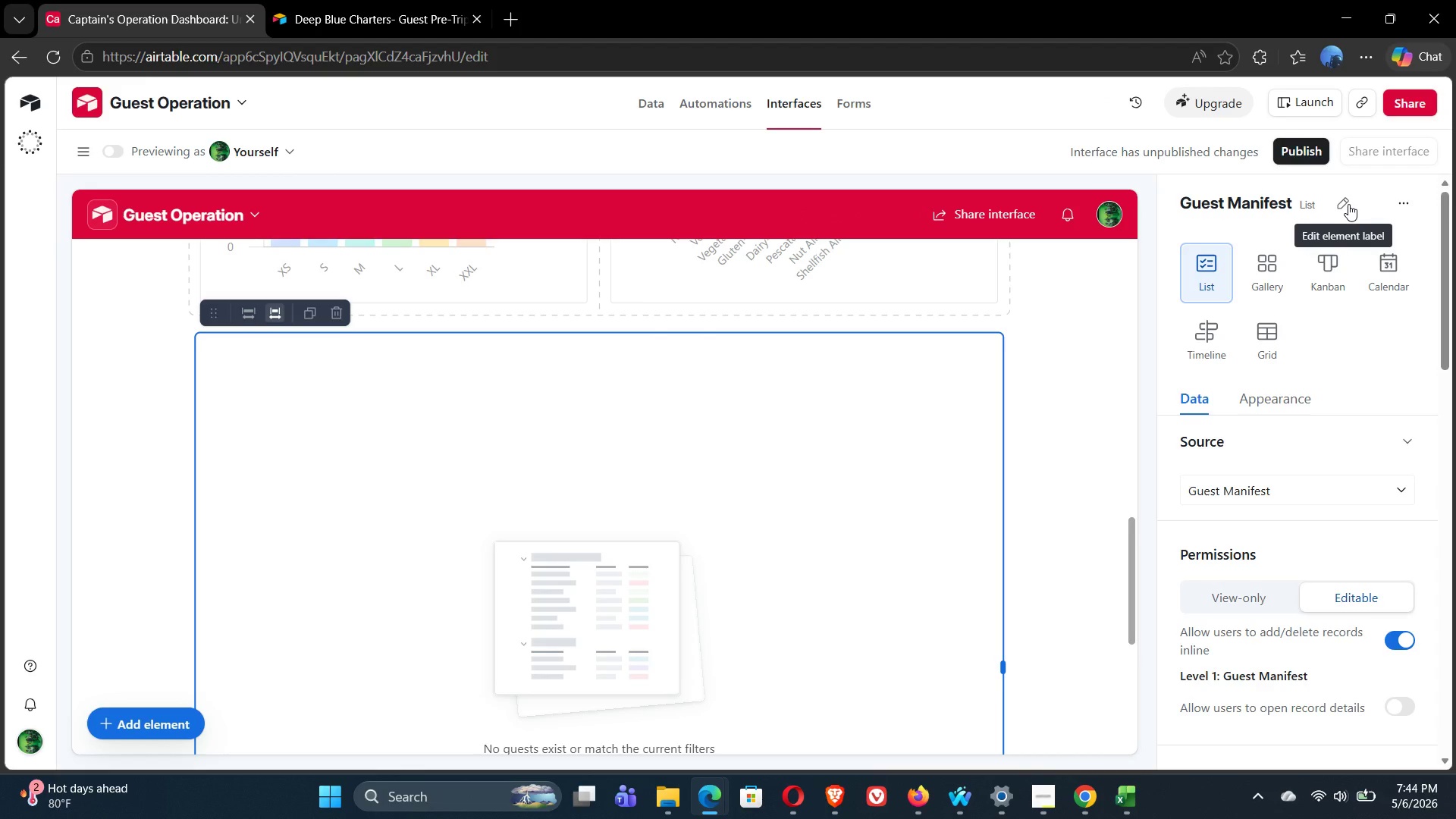 
left_click([1345, 205])
 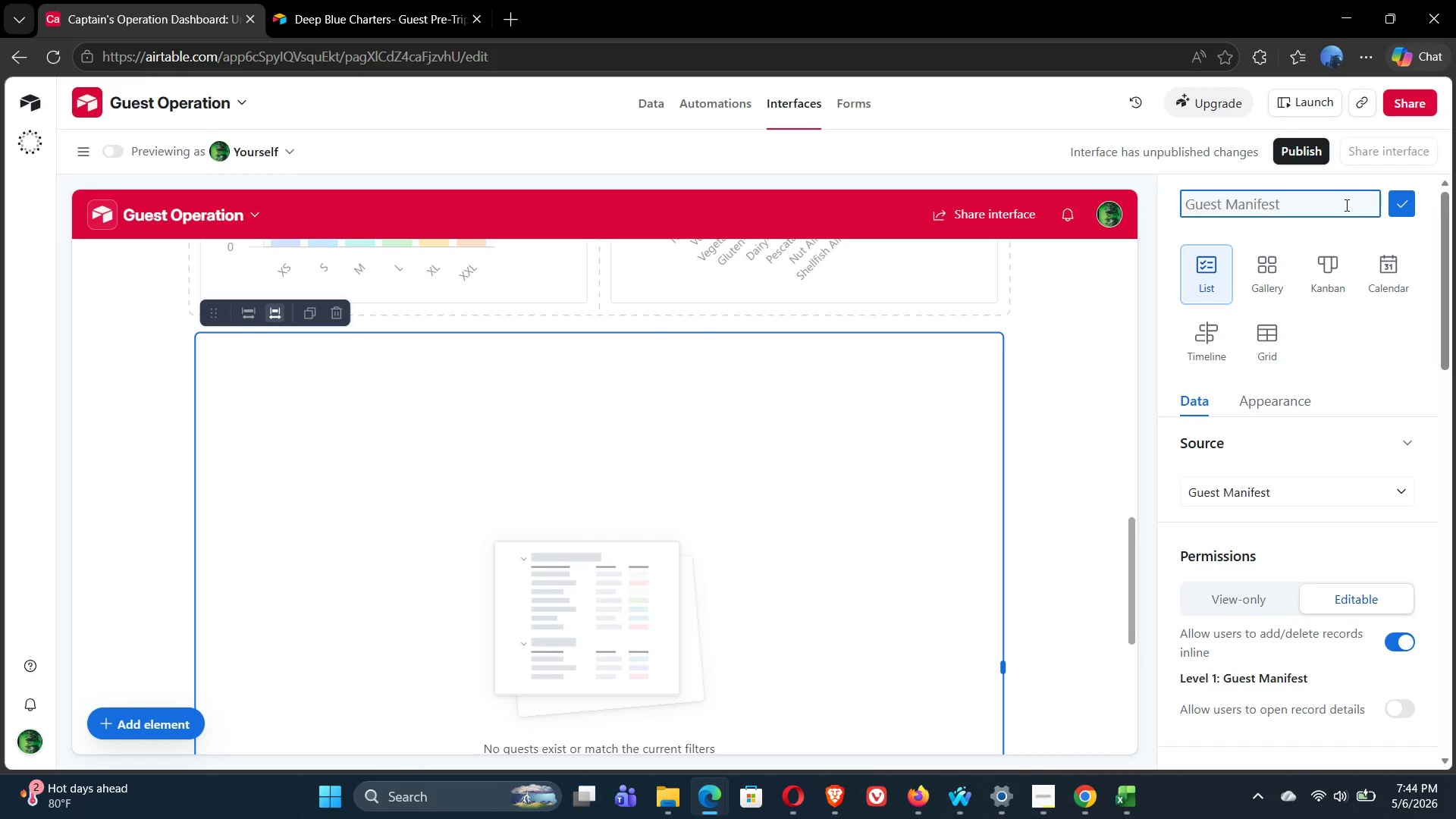 
wait(13.03)
 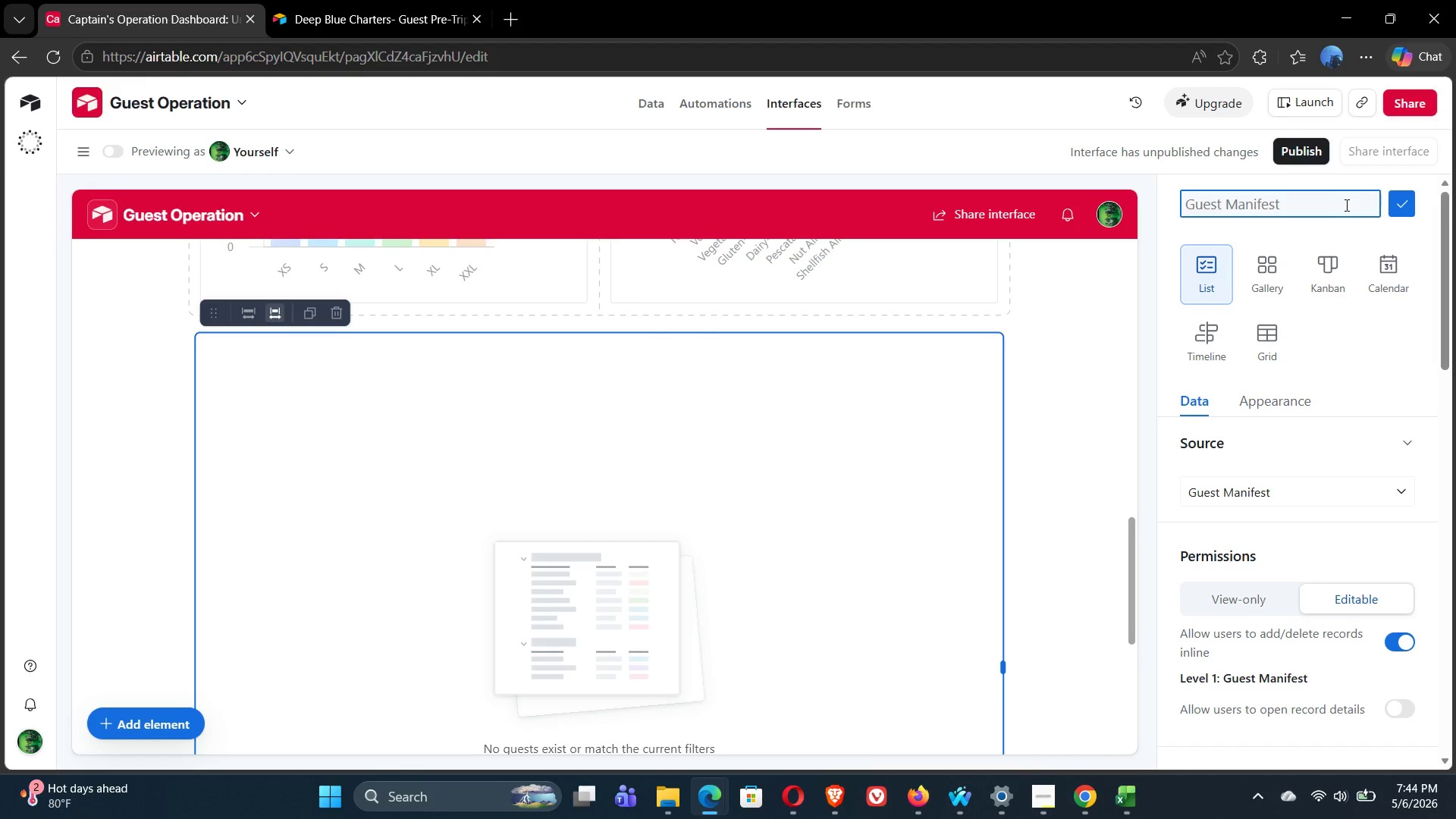 
type(Today's [VolumeDown]Passenger Manifest)
 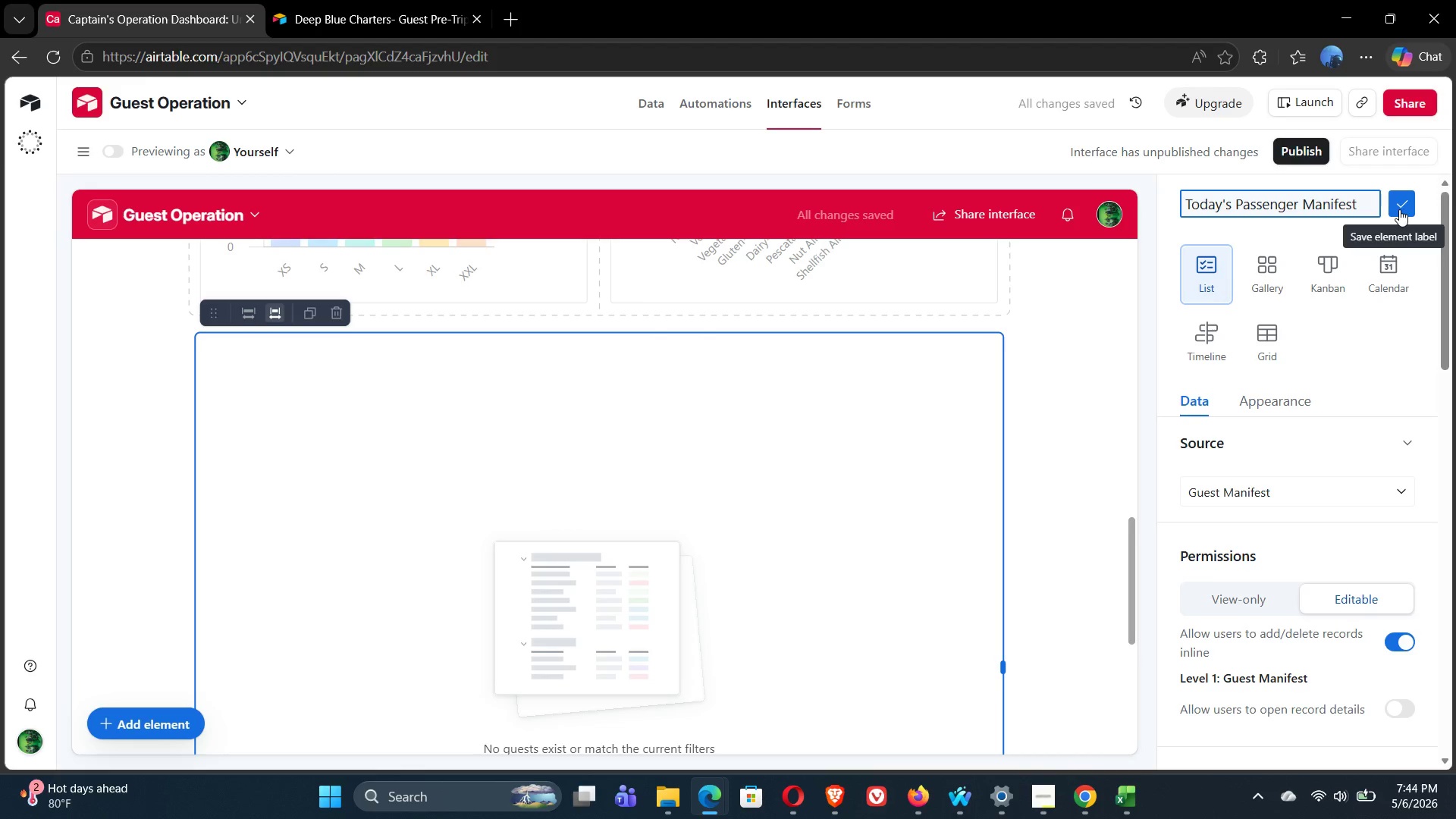 
wait(6.48)
 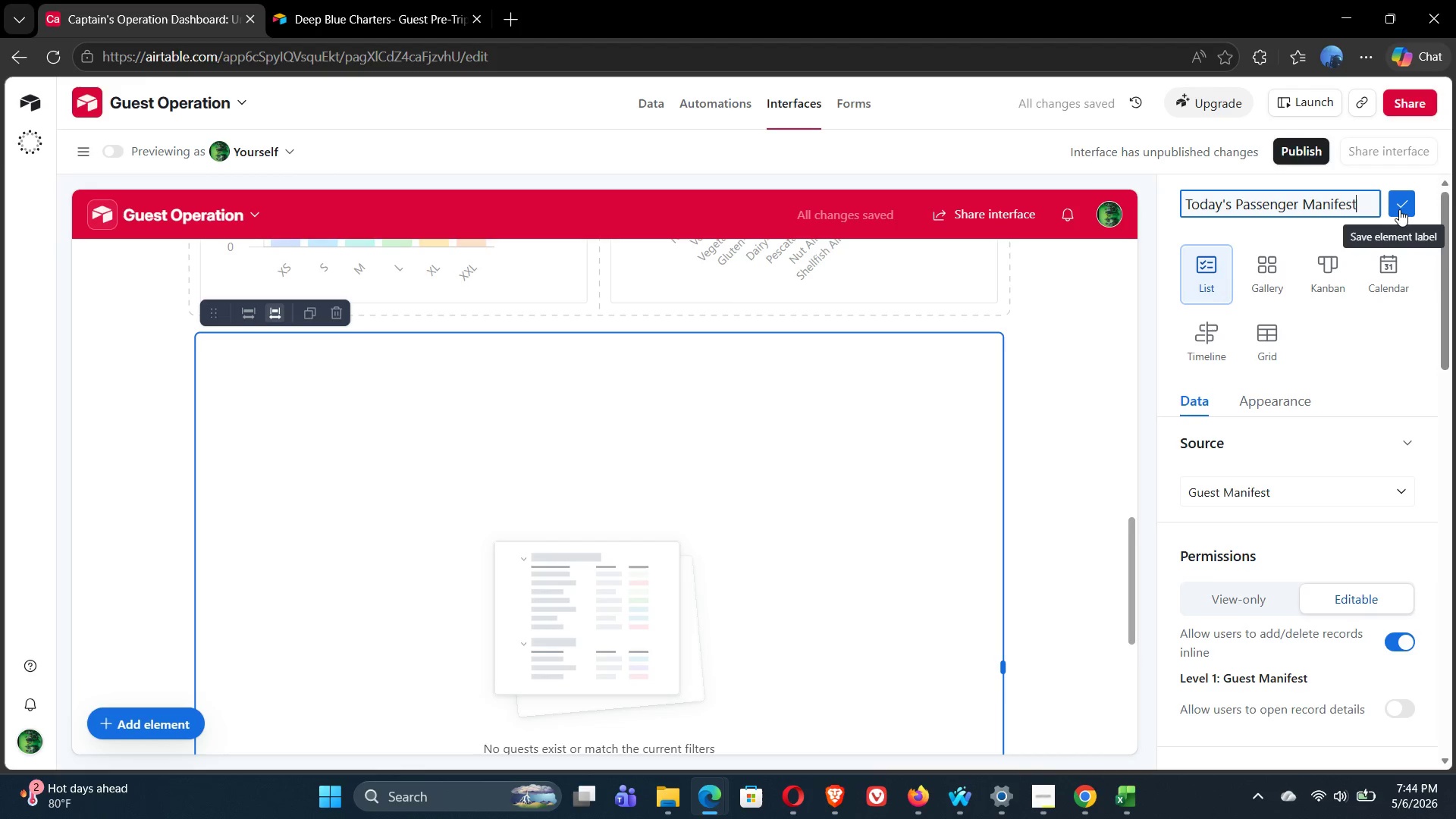 
left_click([1399, 209])
 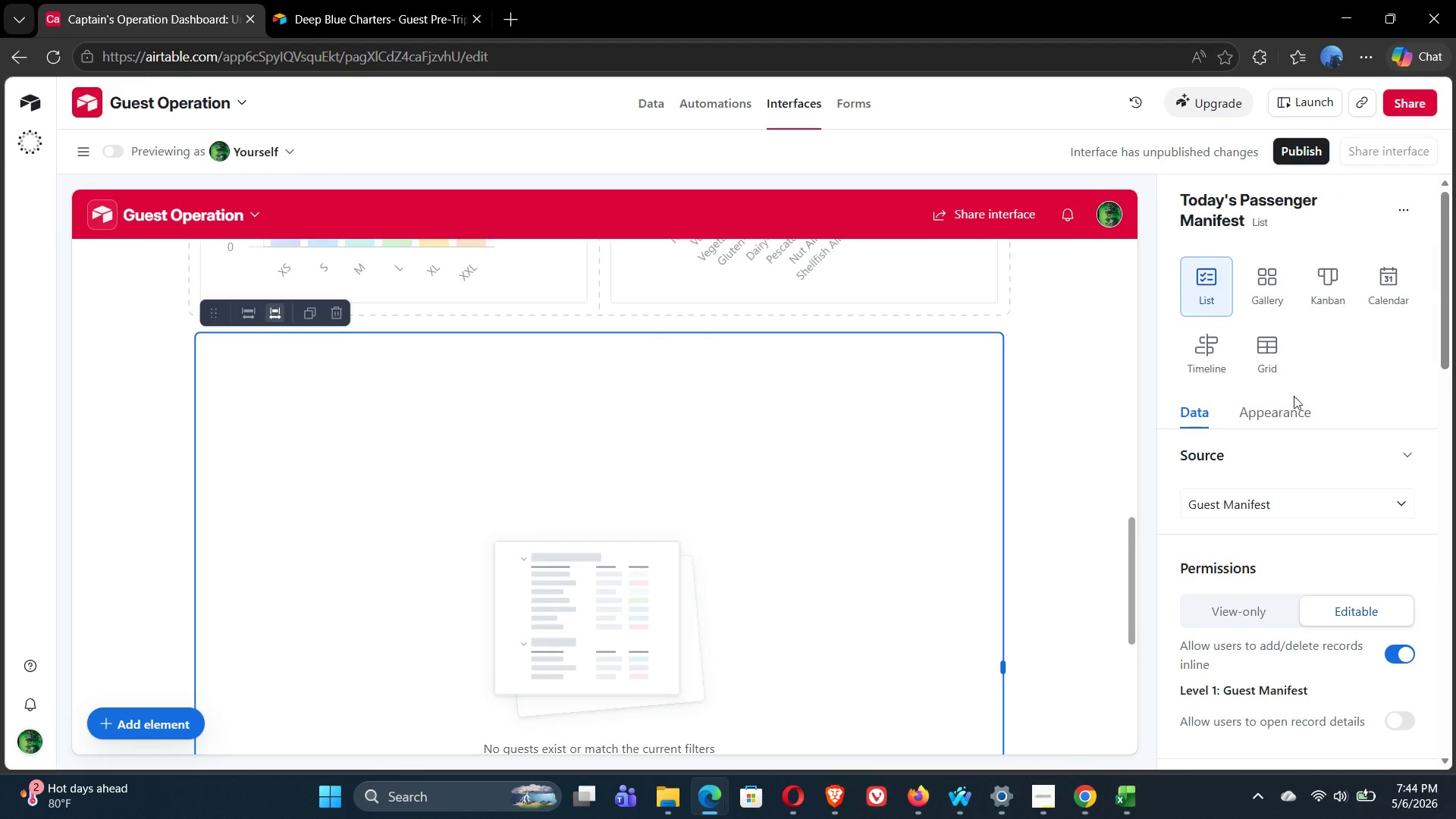 
left_click([1275, 413])
 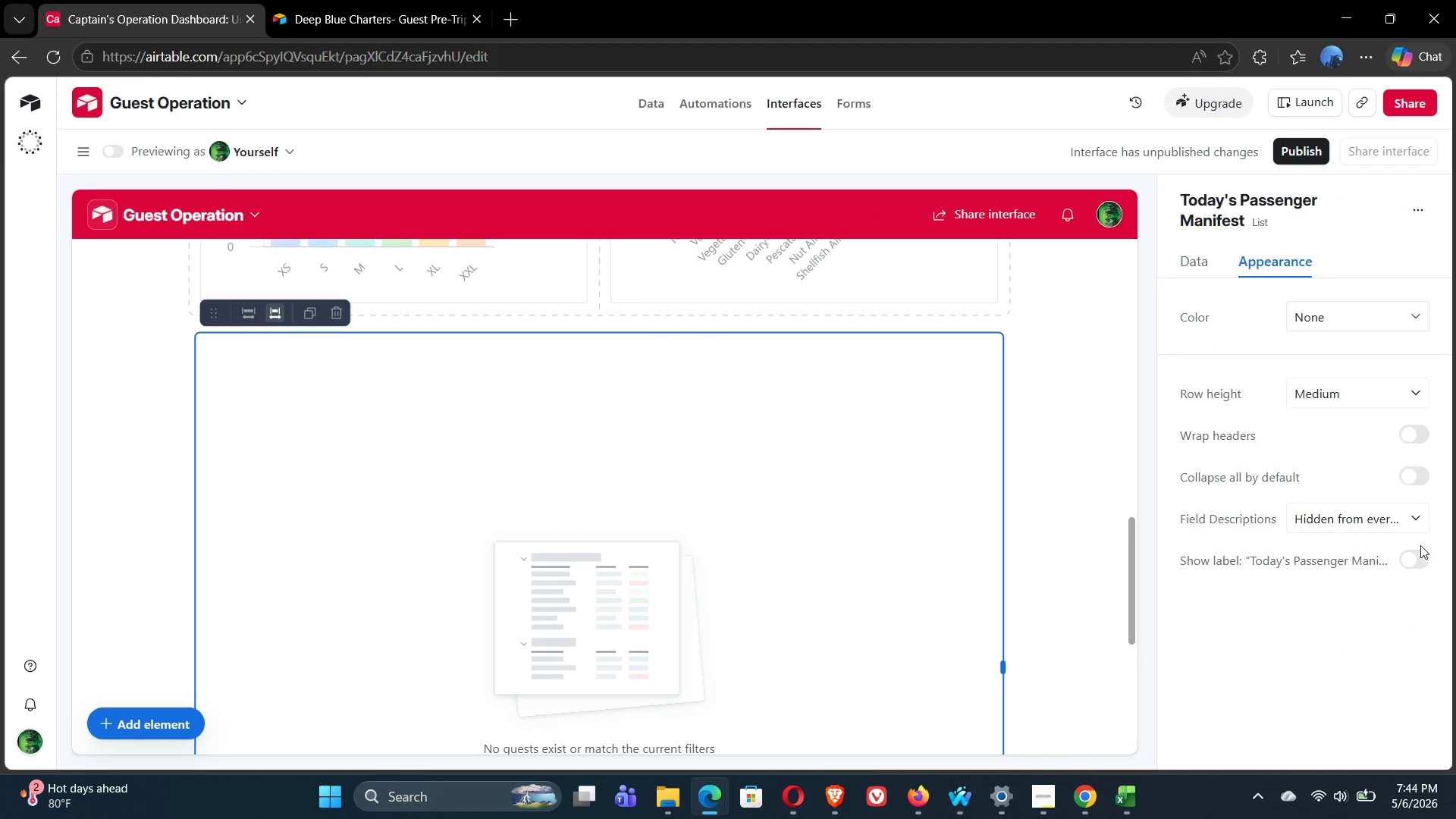 
left_click([1419, 560])
 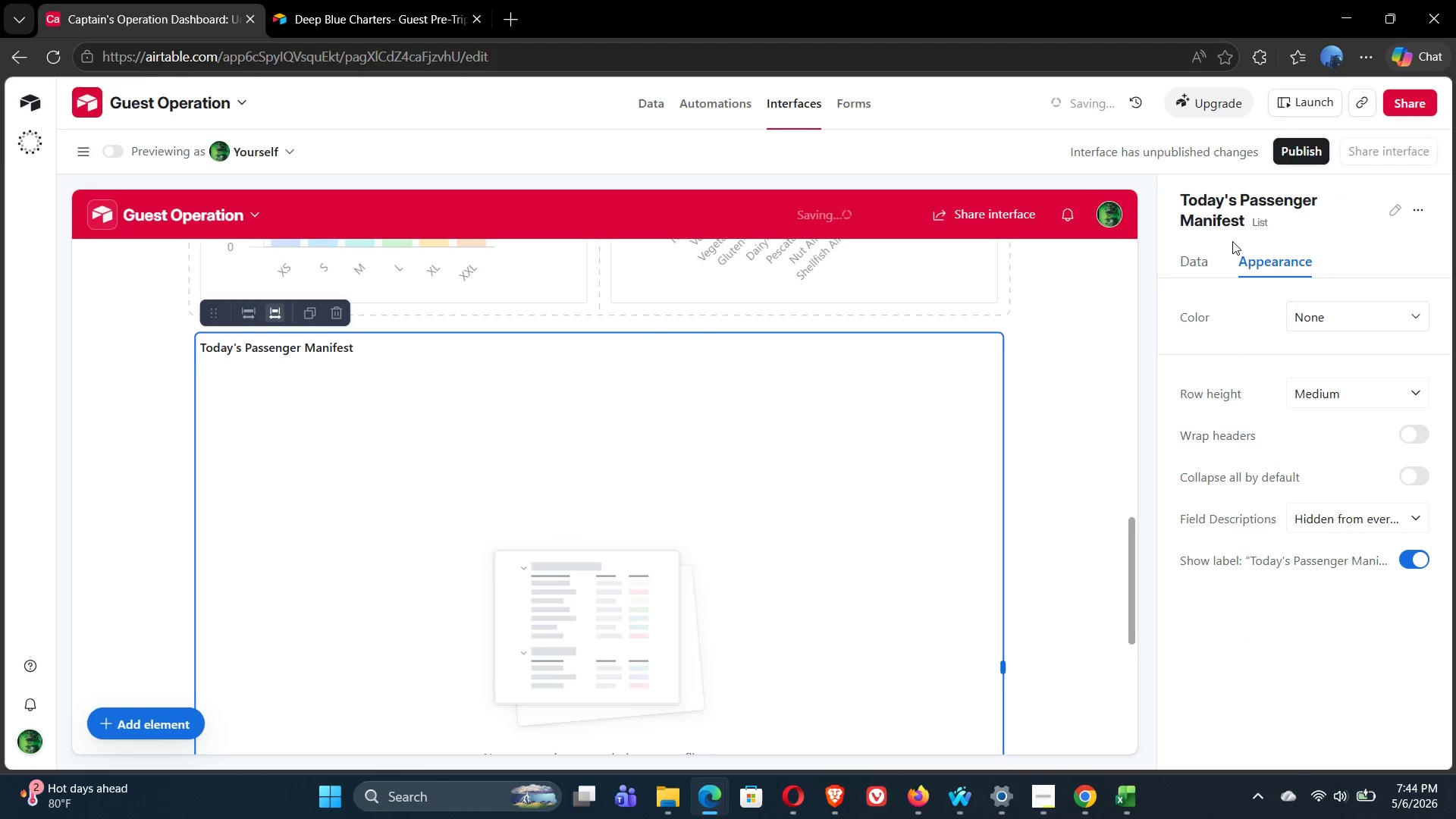 
left_click([1200, 262])
 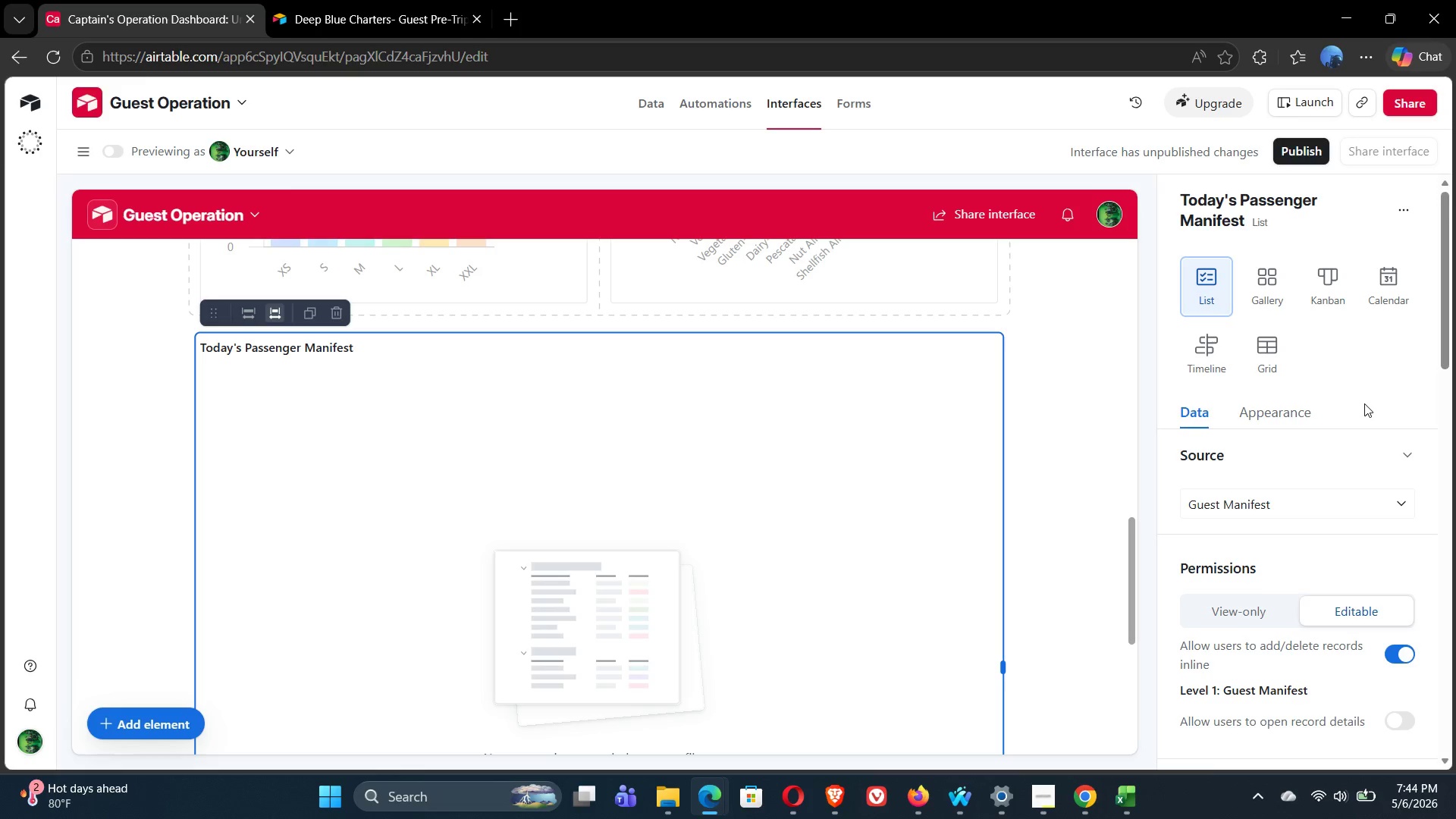 
wait(16.28)
 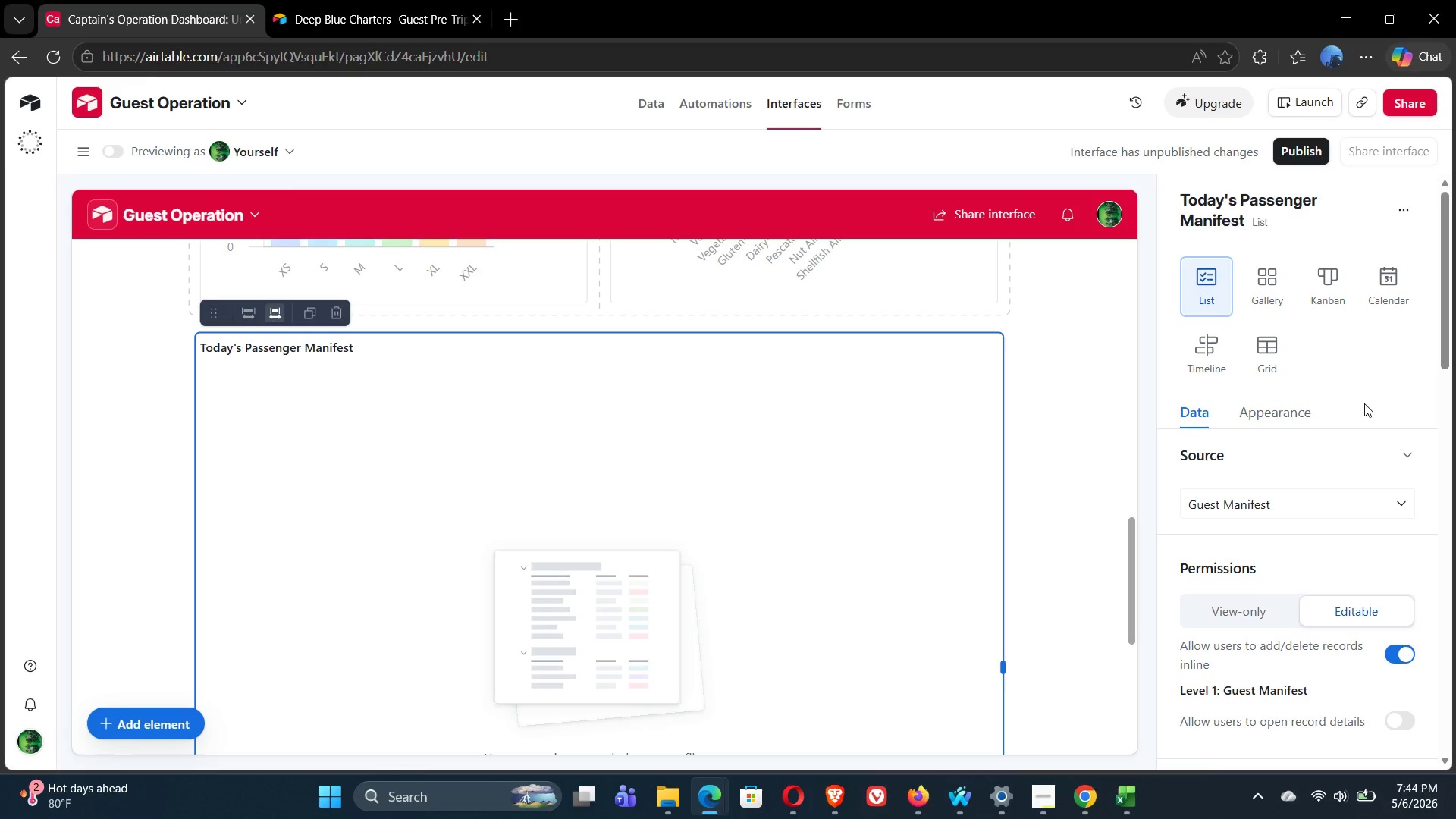 
left_click([146, 654])
 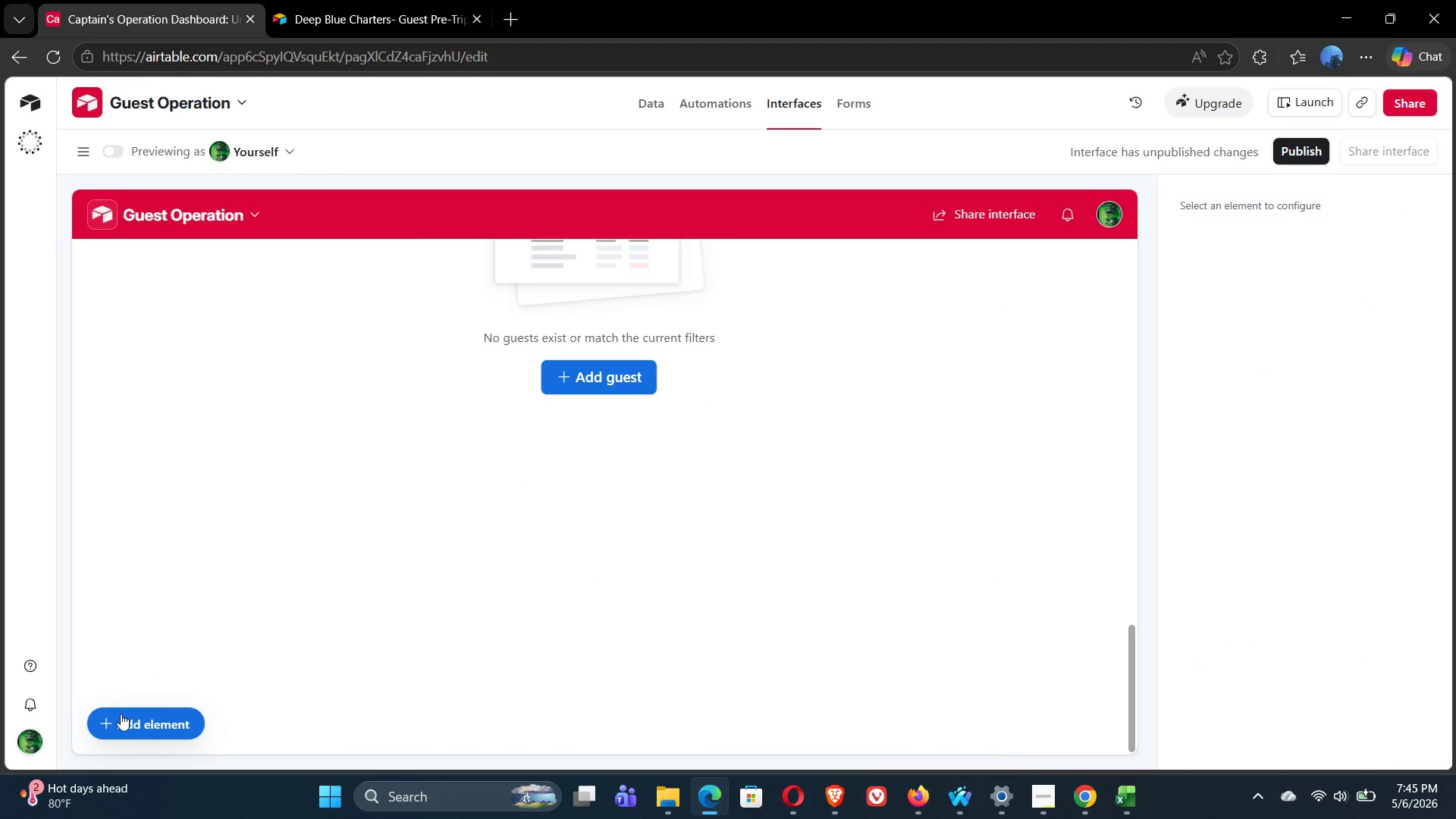 
left_click([118, 716])
 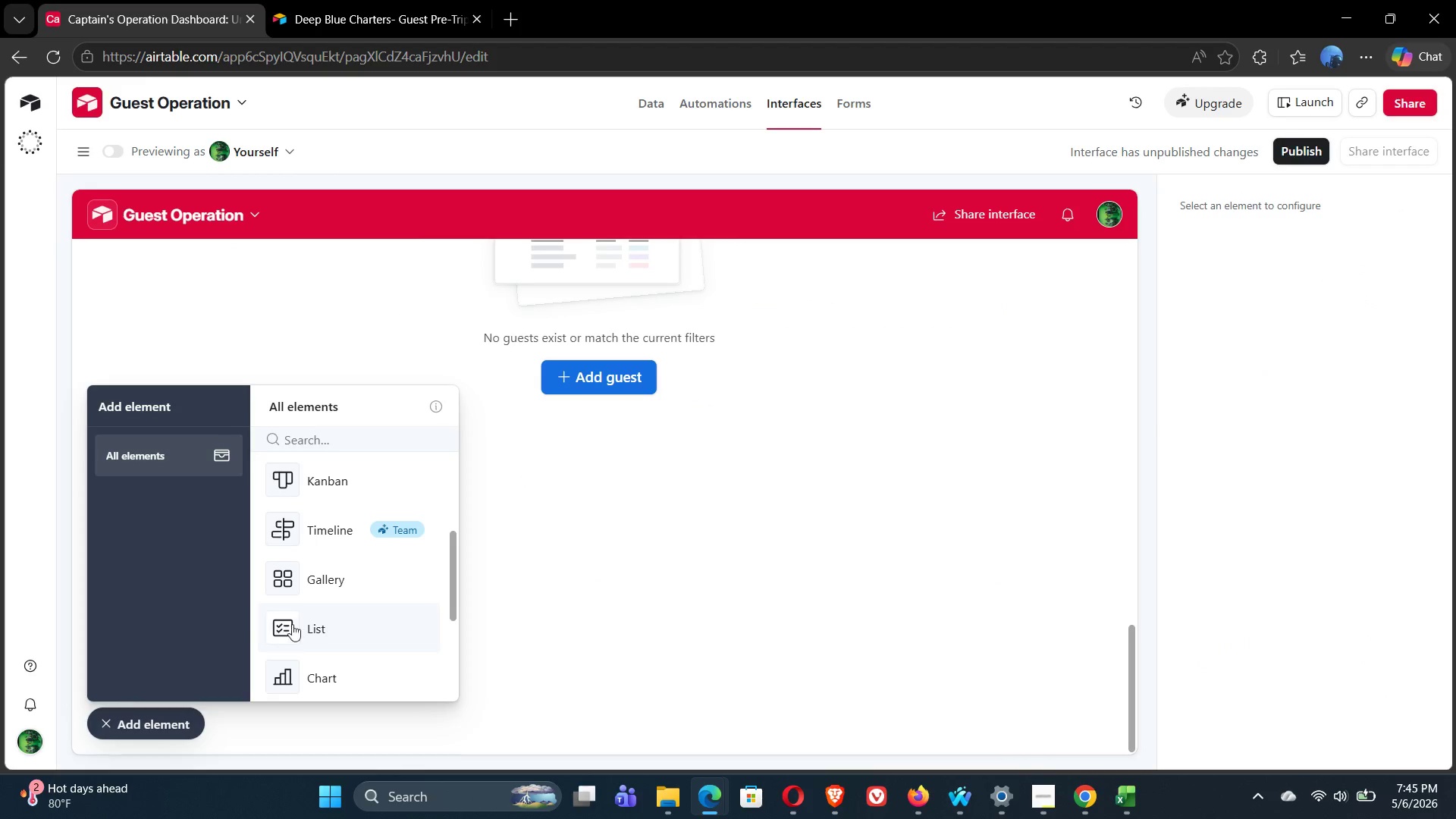 
left_click([302, 640])
 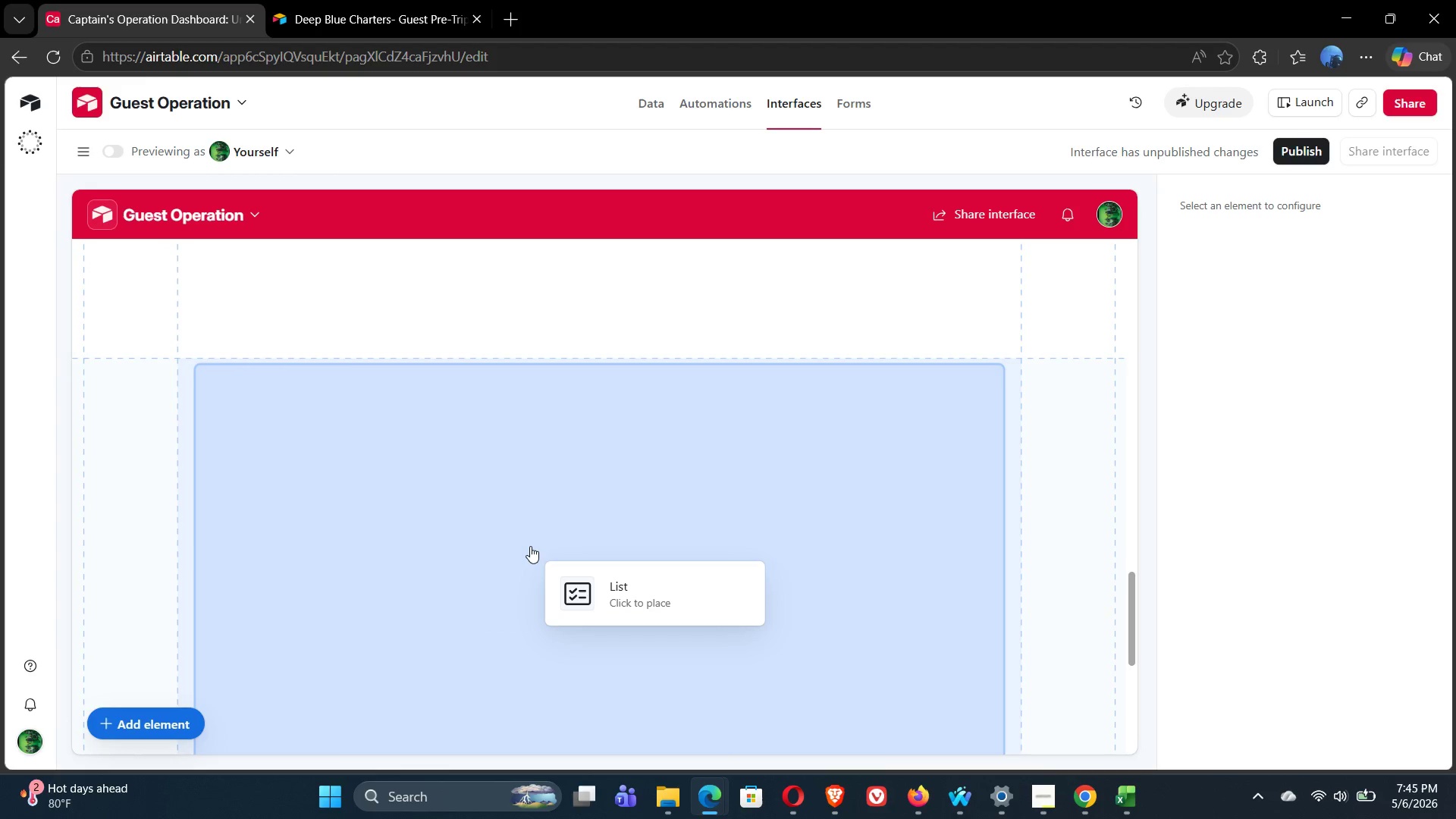 
wait(5.23)
 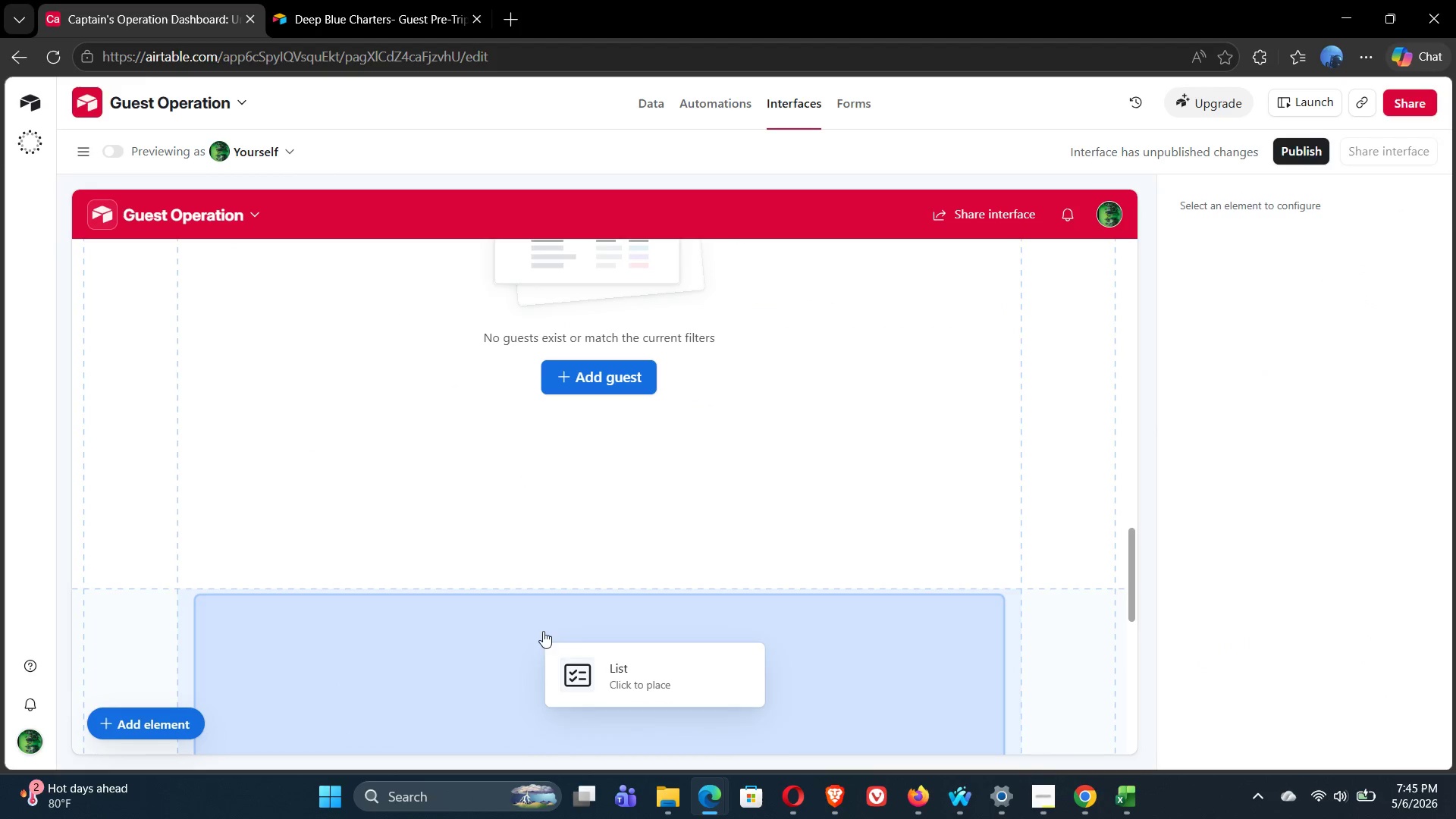 
left_click([218, 394])
 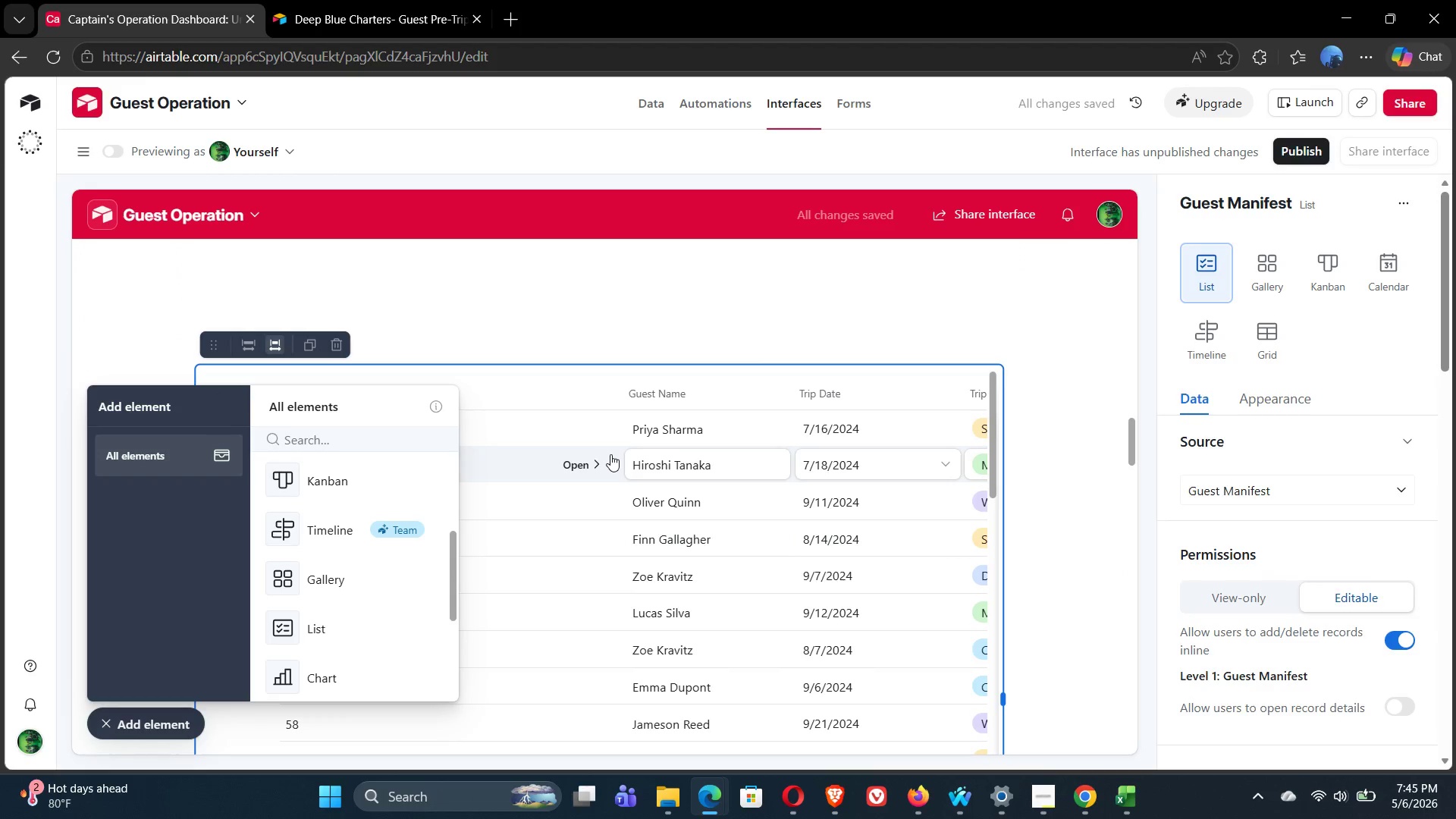 
key(Control+Z)
 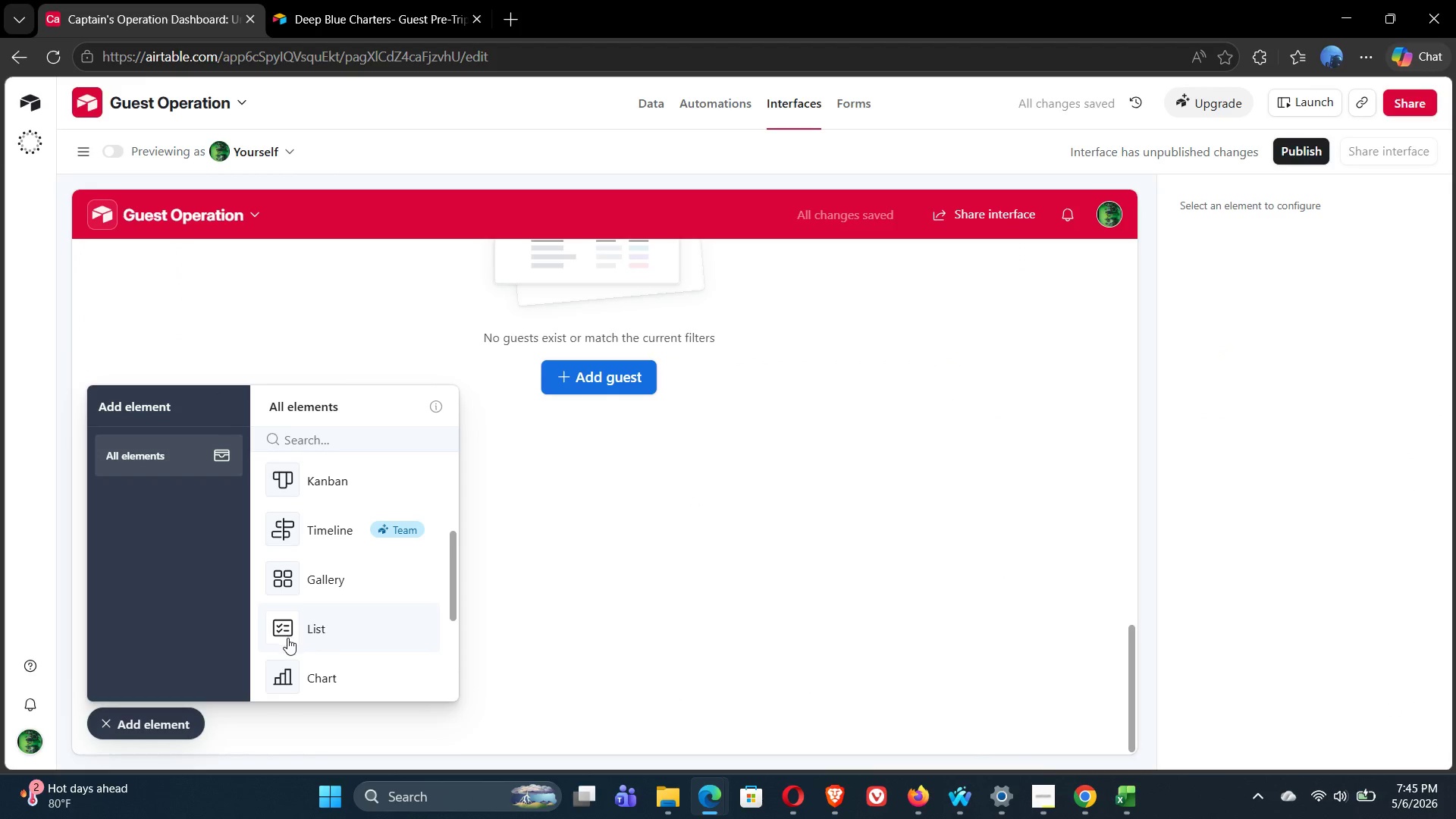 
left_click([340, 621])
 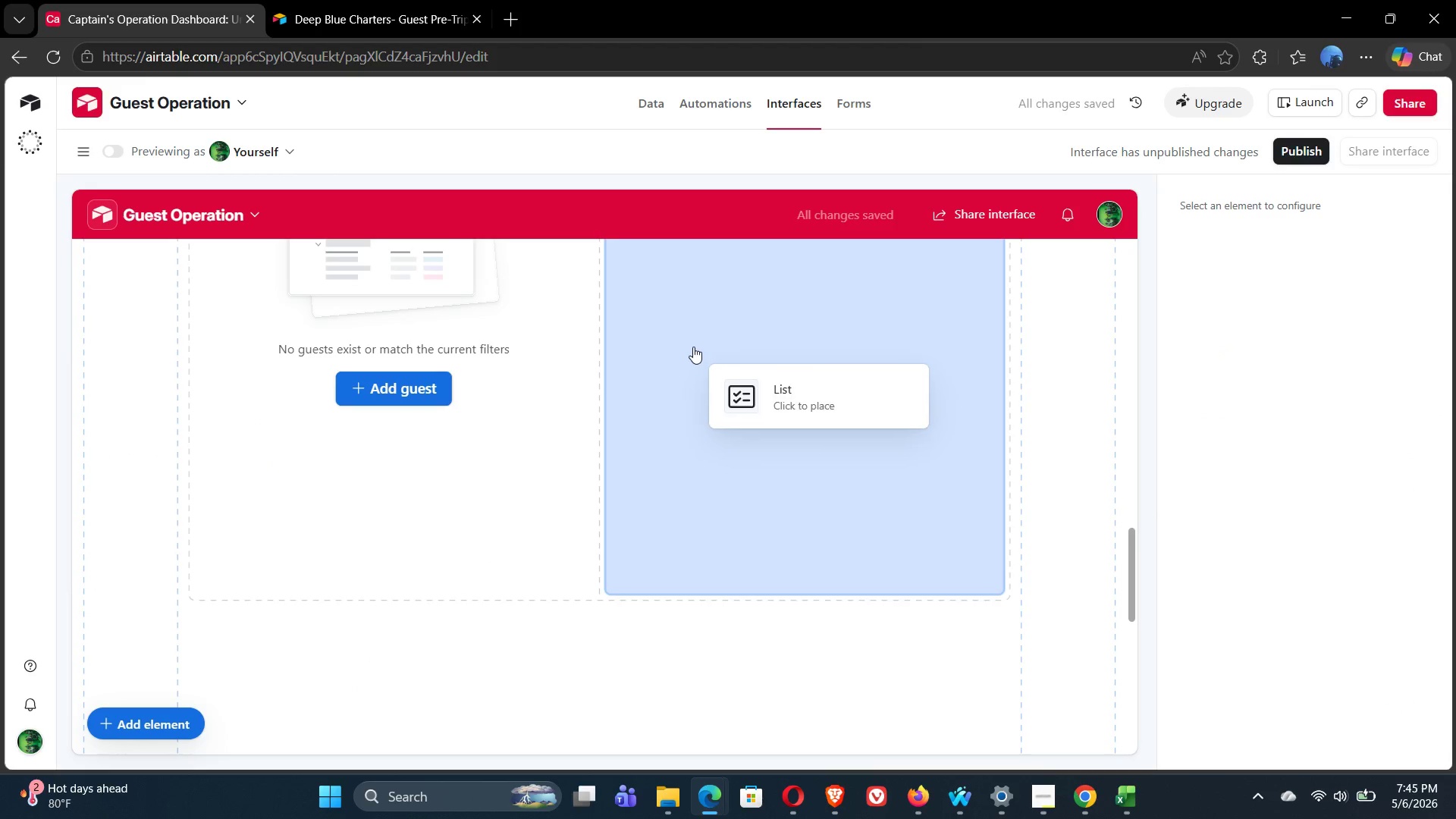 
left_click([691, 340])
 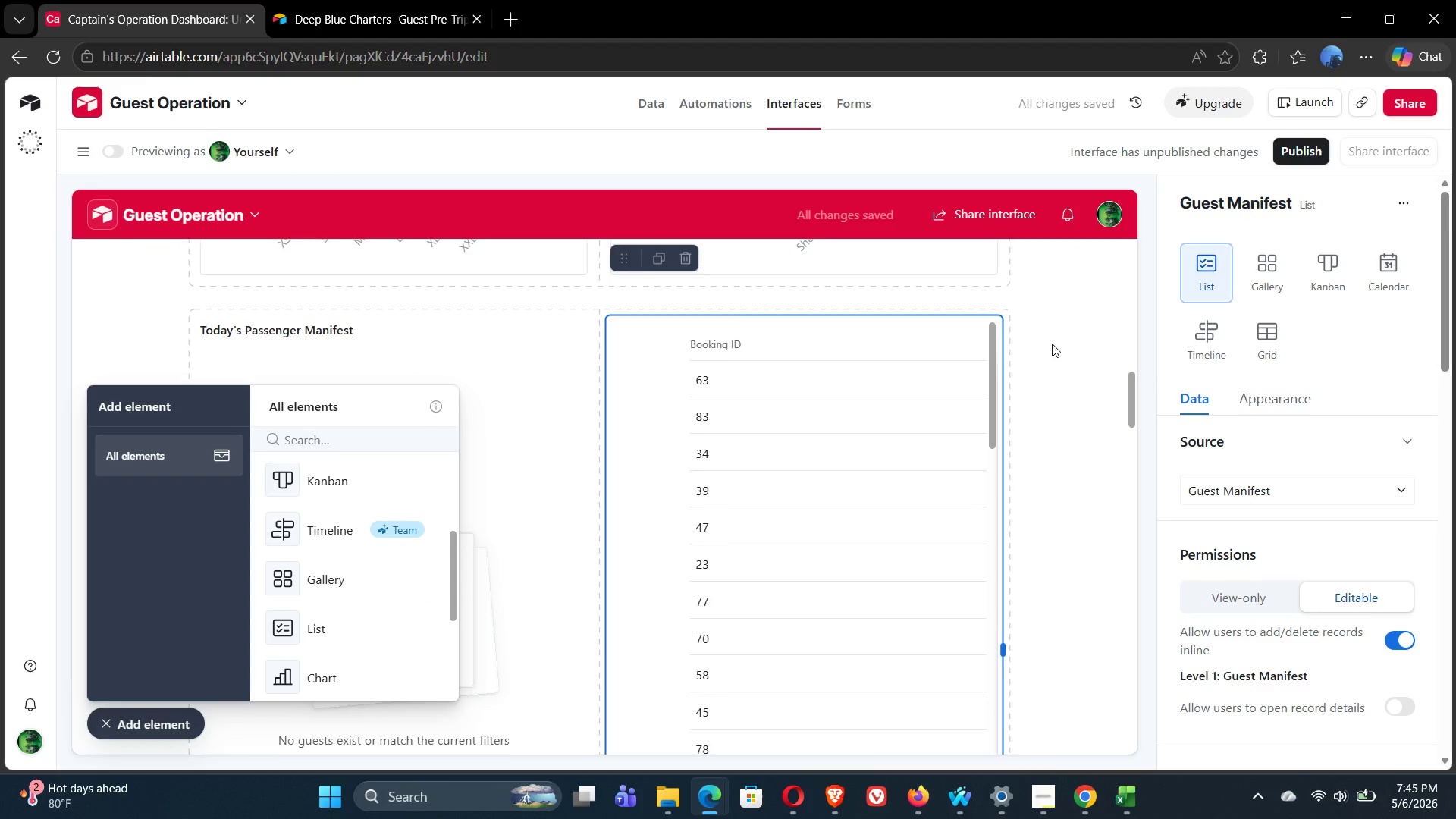 
wait(6.61)
 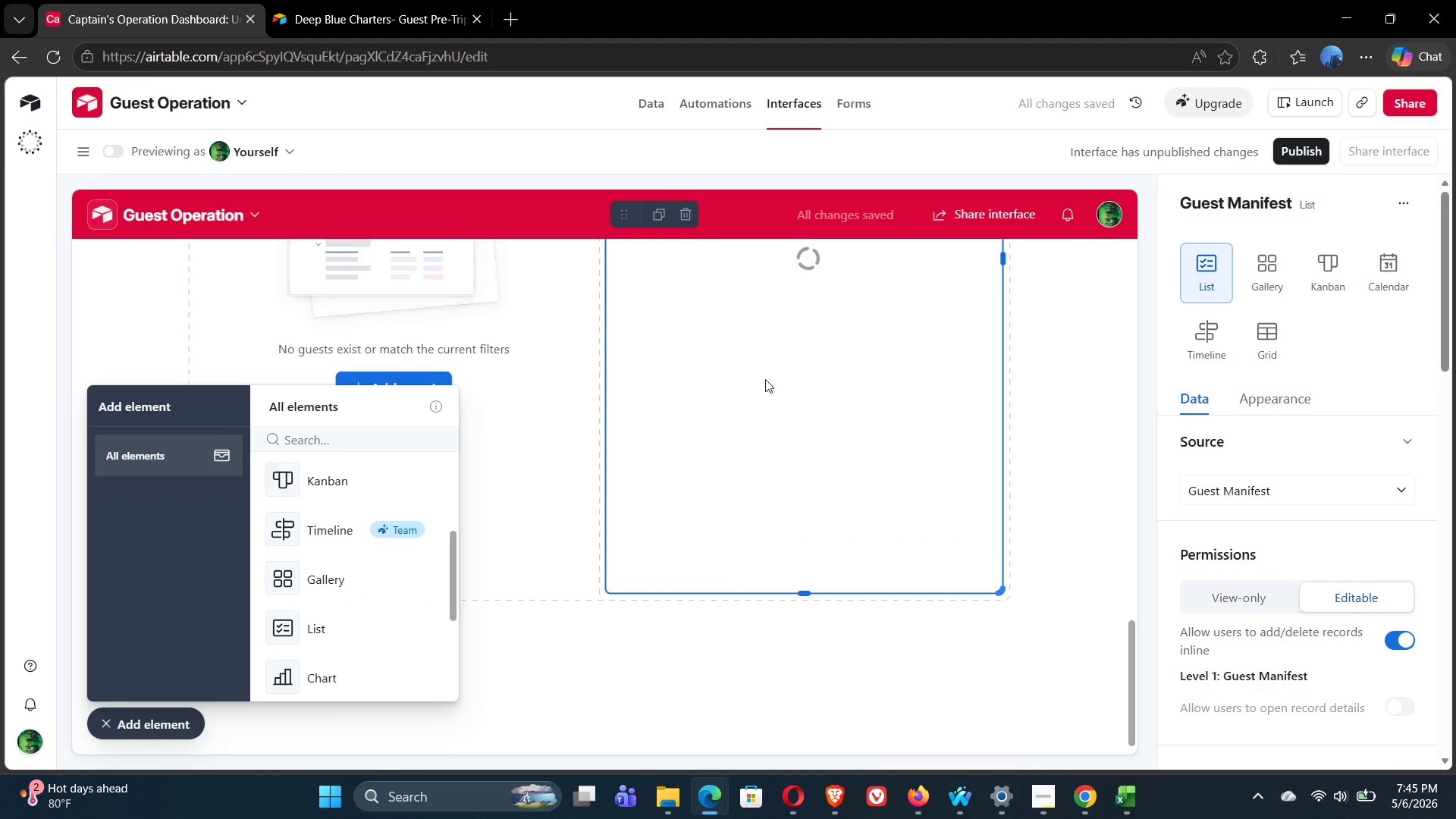 
left_click([505, 369])
 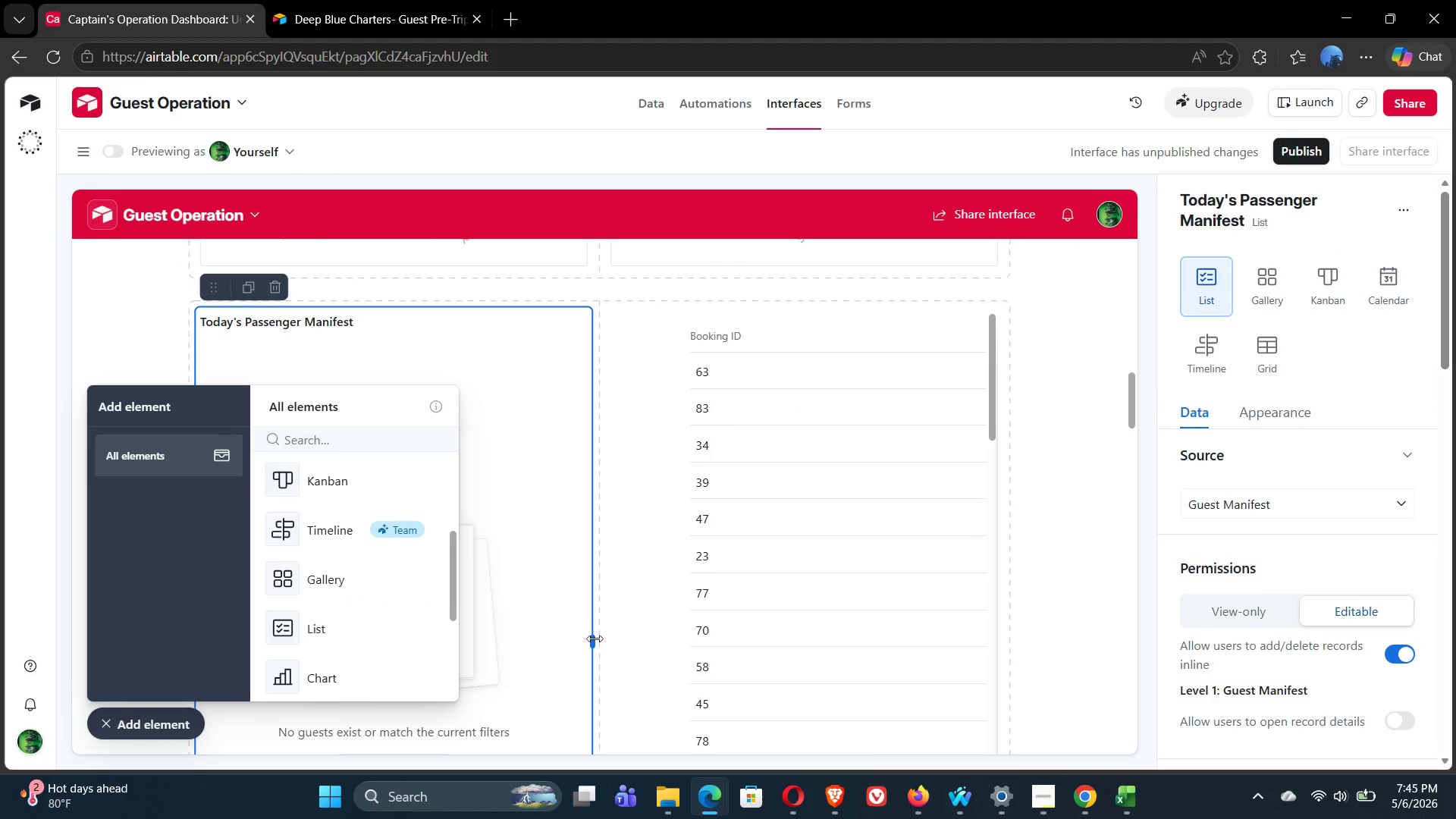 
left_click_drag(start_coordinate=[589, 639], to_coordinate=[485, 589])
 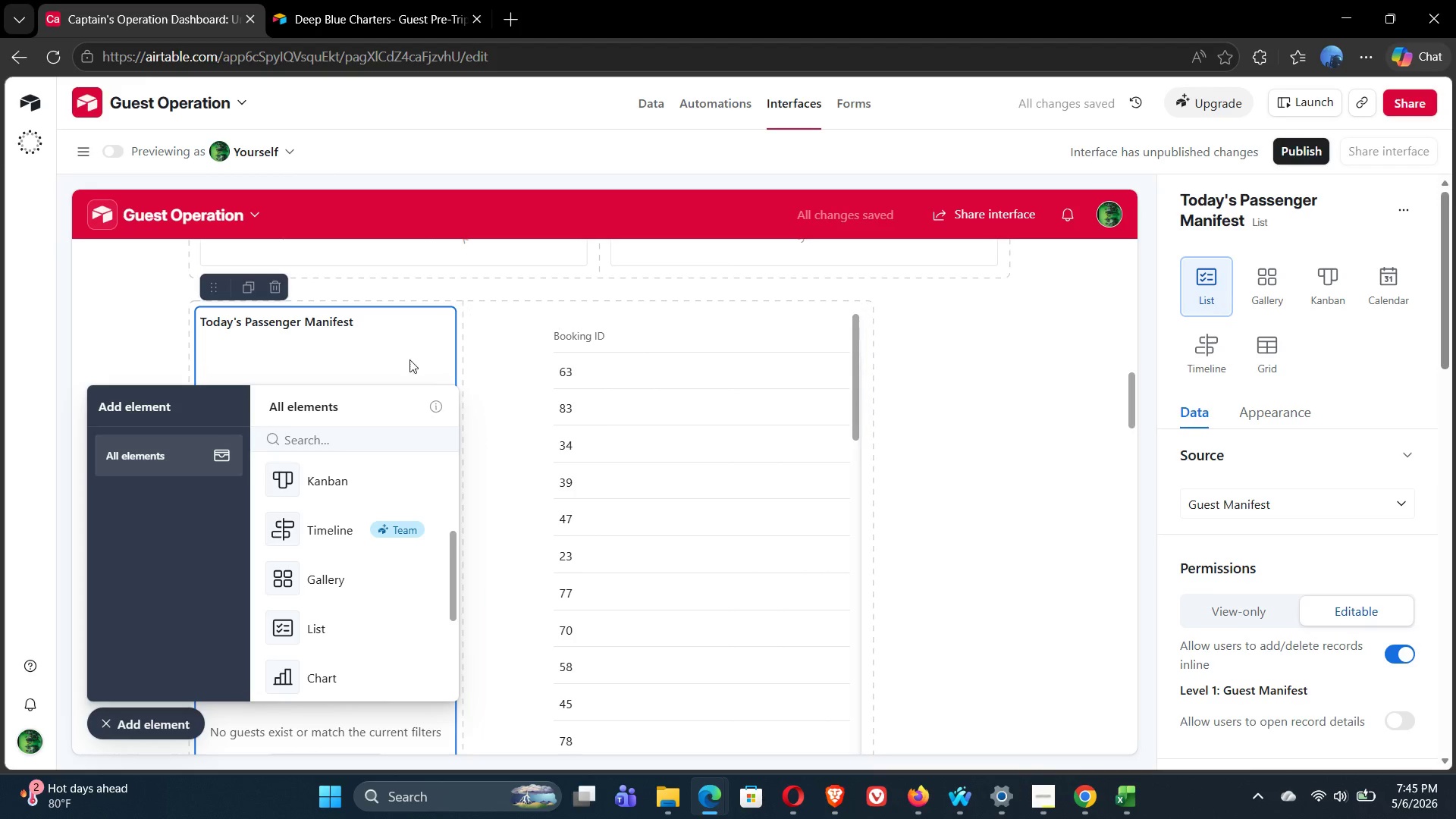 
left_click([394, 352])
 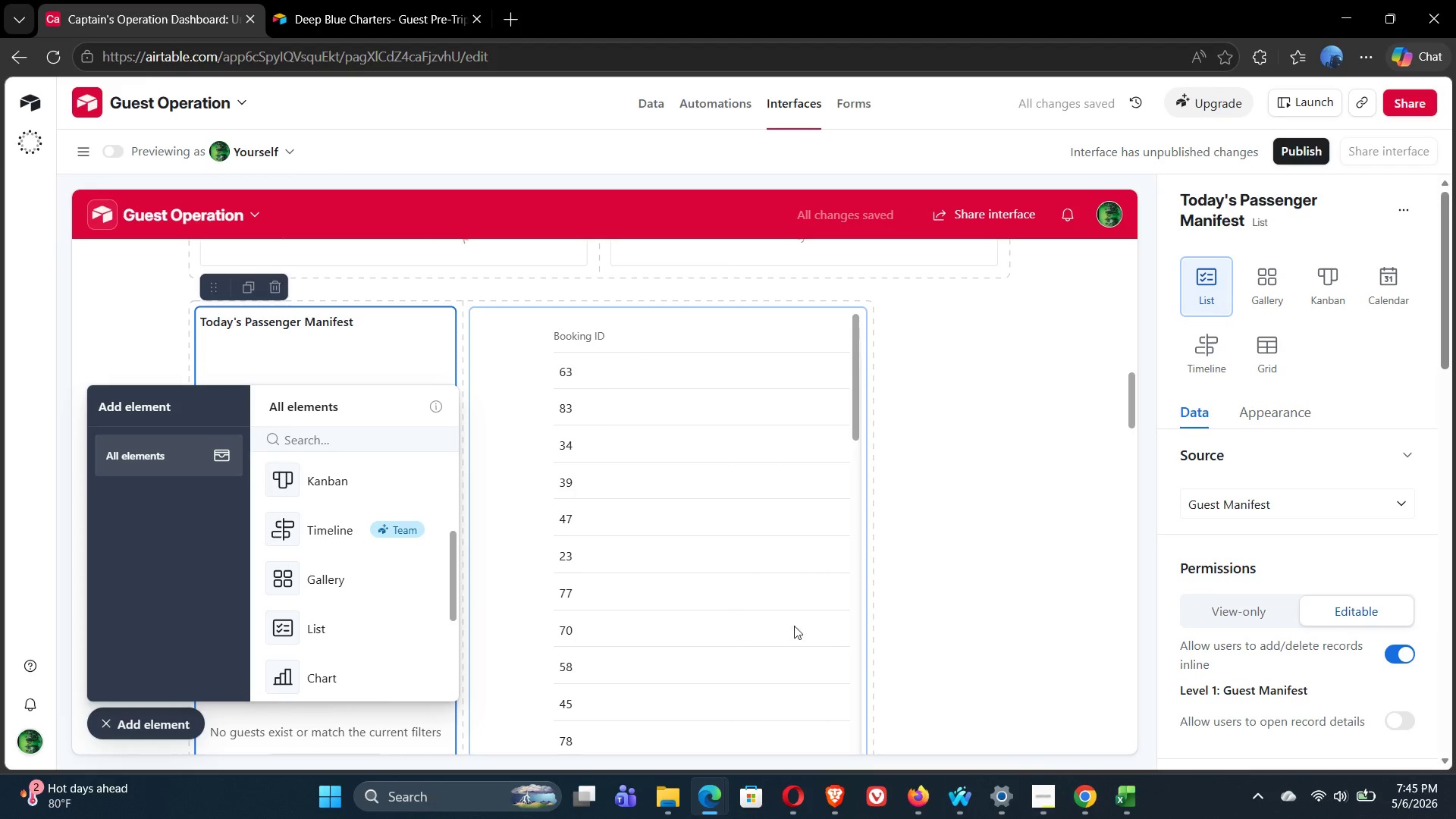 
left_click([973, 540])
 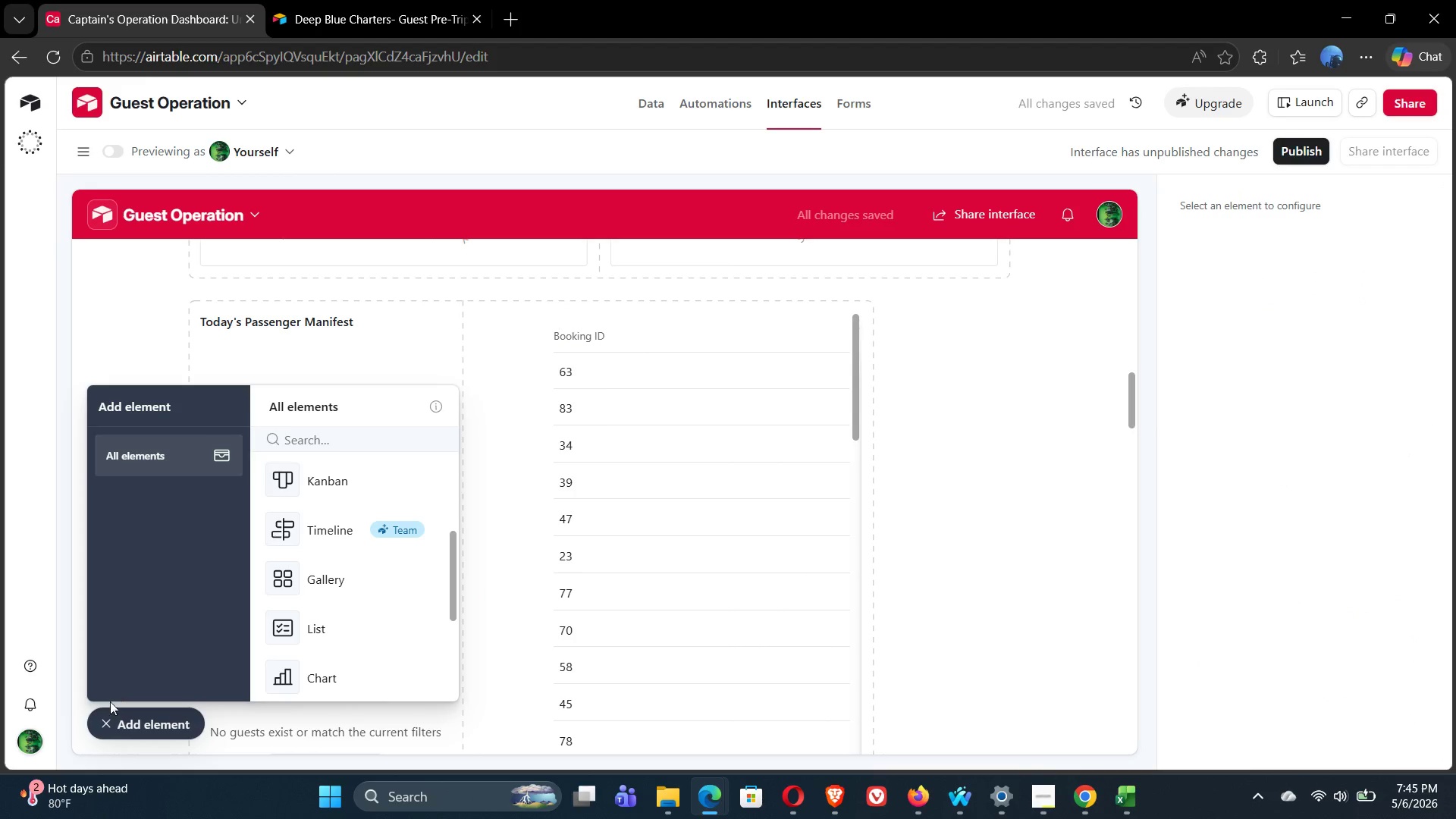 
left_click([105, 719])
 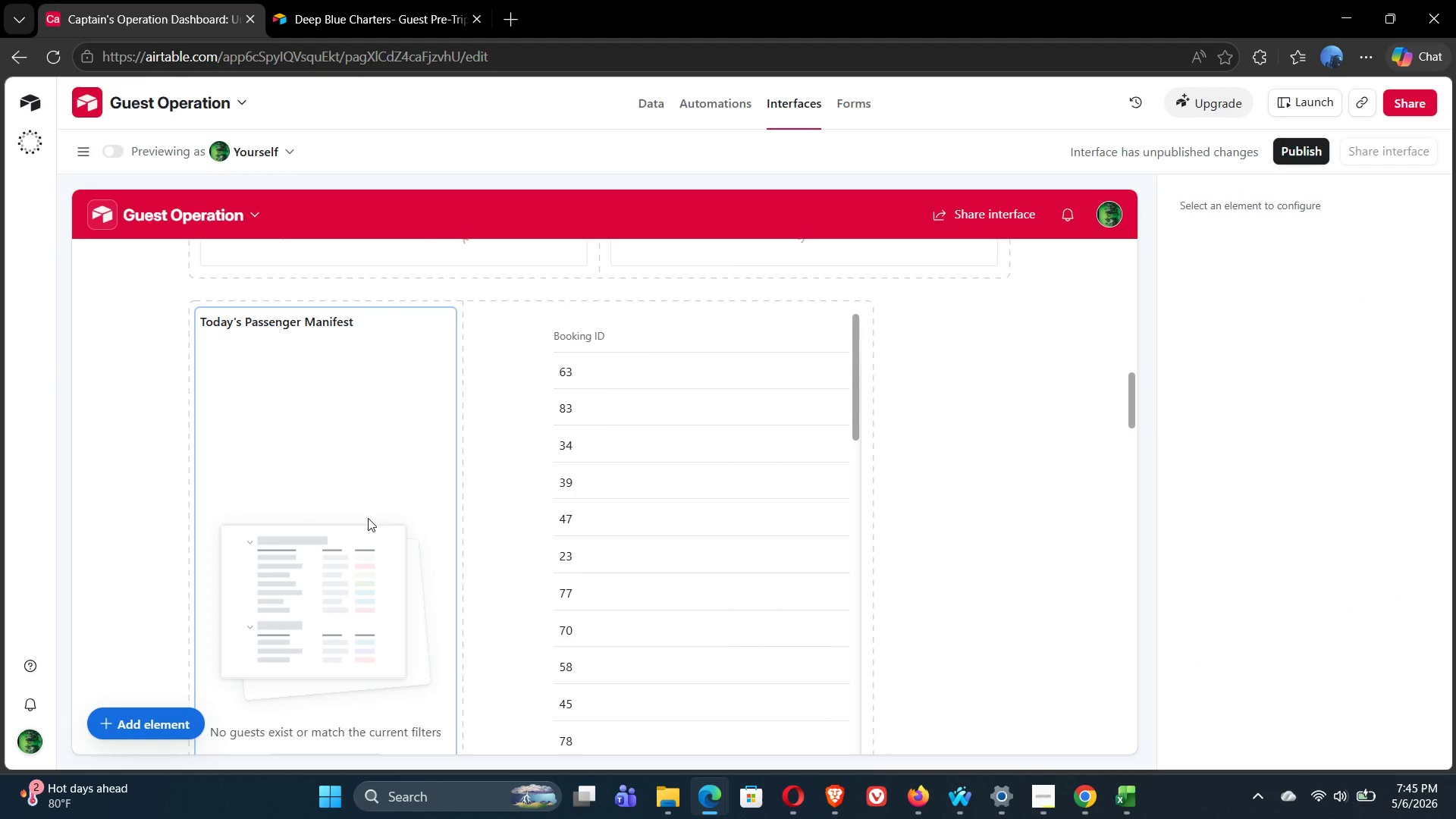 
left_click([351, 471])
 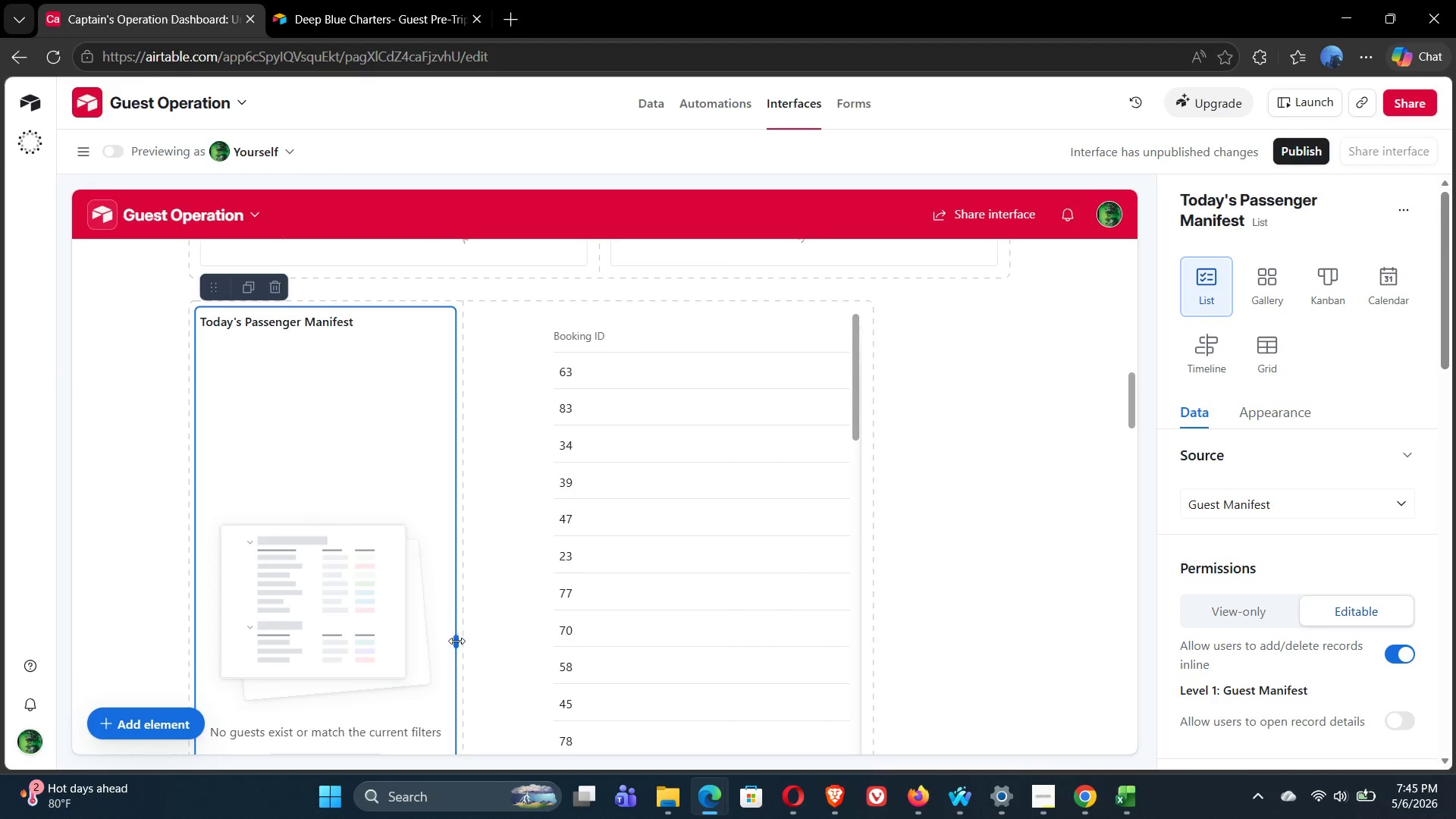 
left_click_drag(start_coordinate=[457, 643], to_coordinate=[499, 641])
 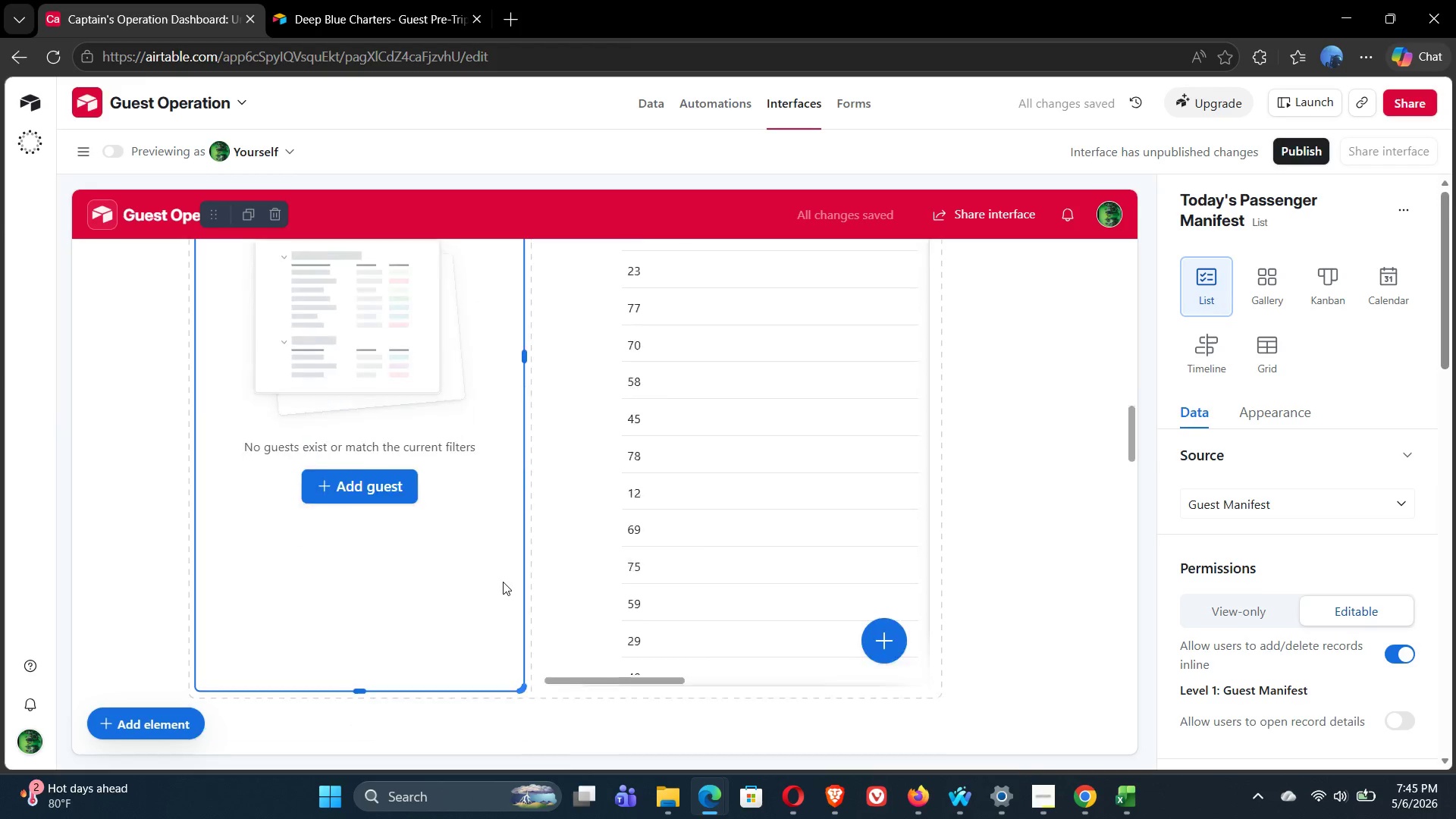 
left_click_drag(start_coordinate=[362, 664], to_coordinate=[361, 451])
 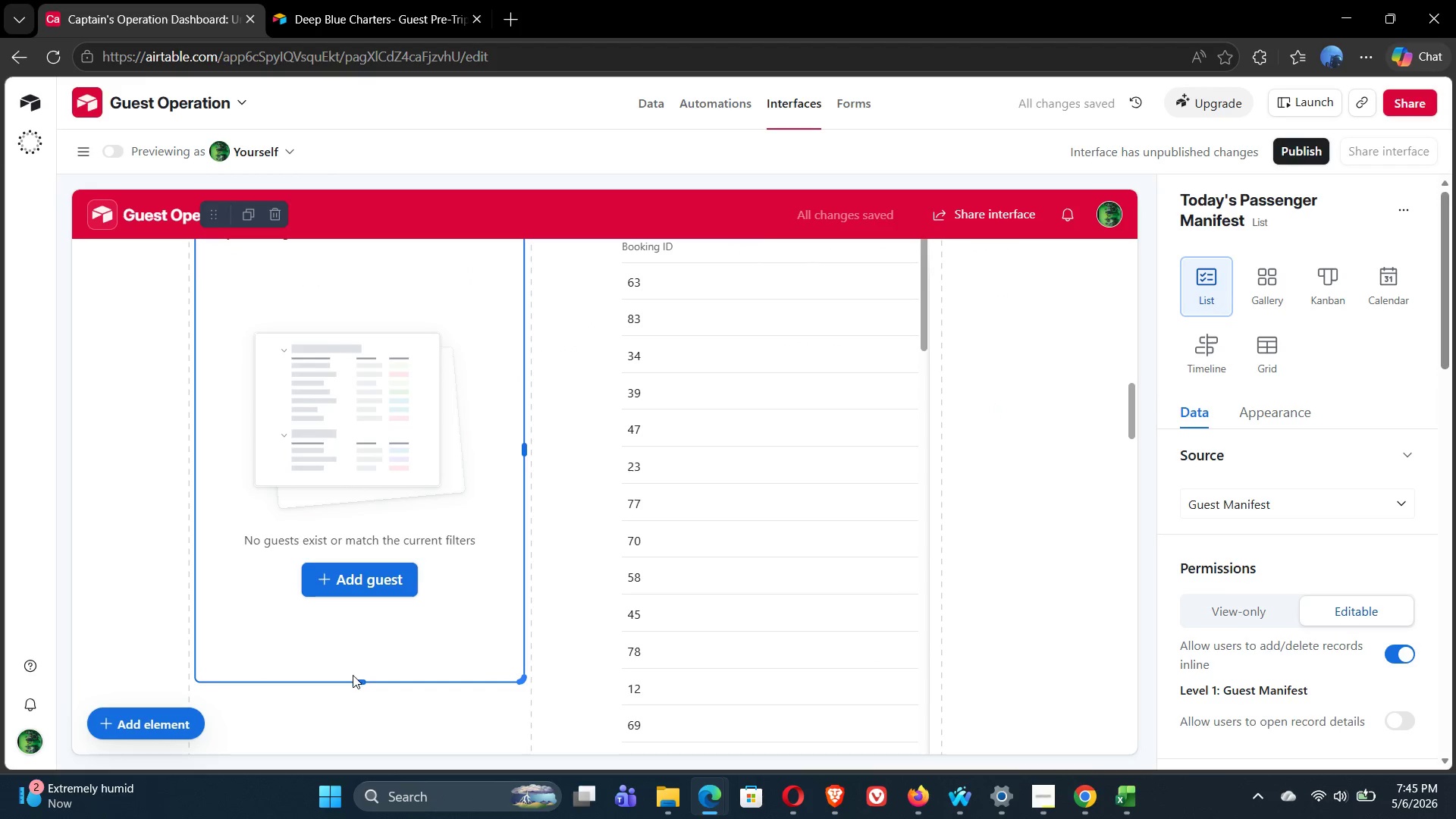 
left_click_drag(start_coordinate=[363, 681], to_coordinate=[367, 565])
 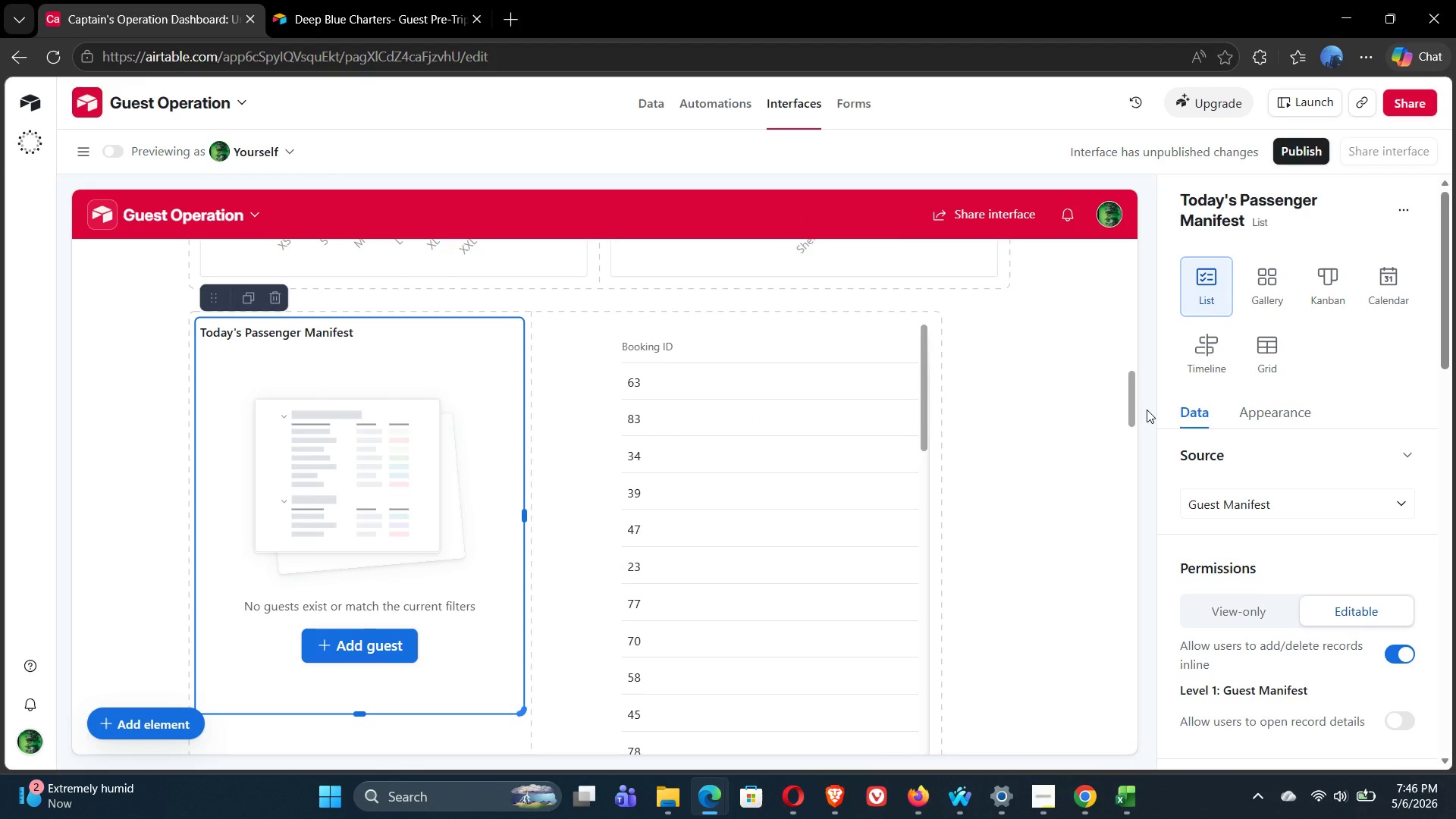 
wait(12.89)
 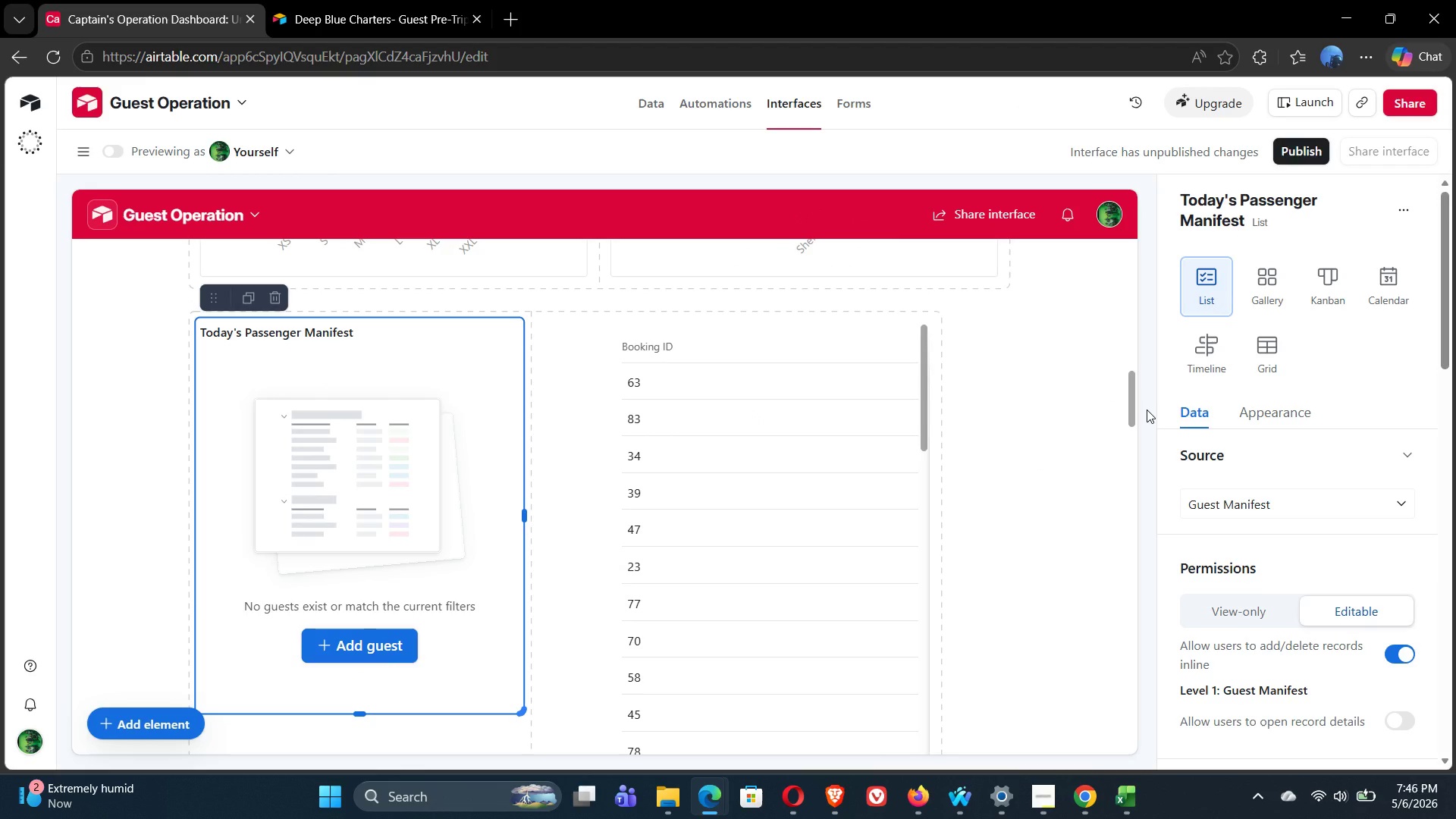 
left_click([1049, 793])